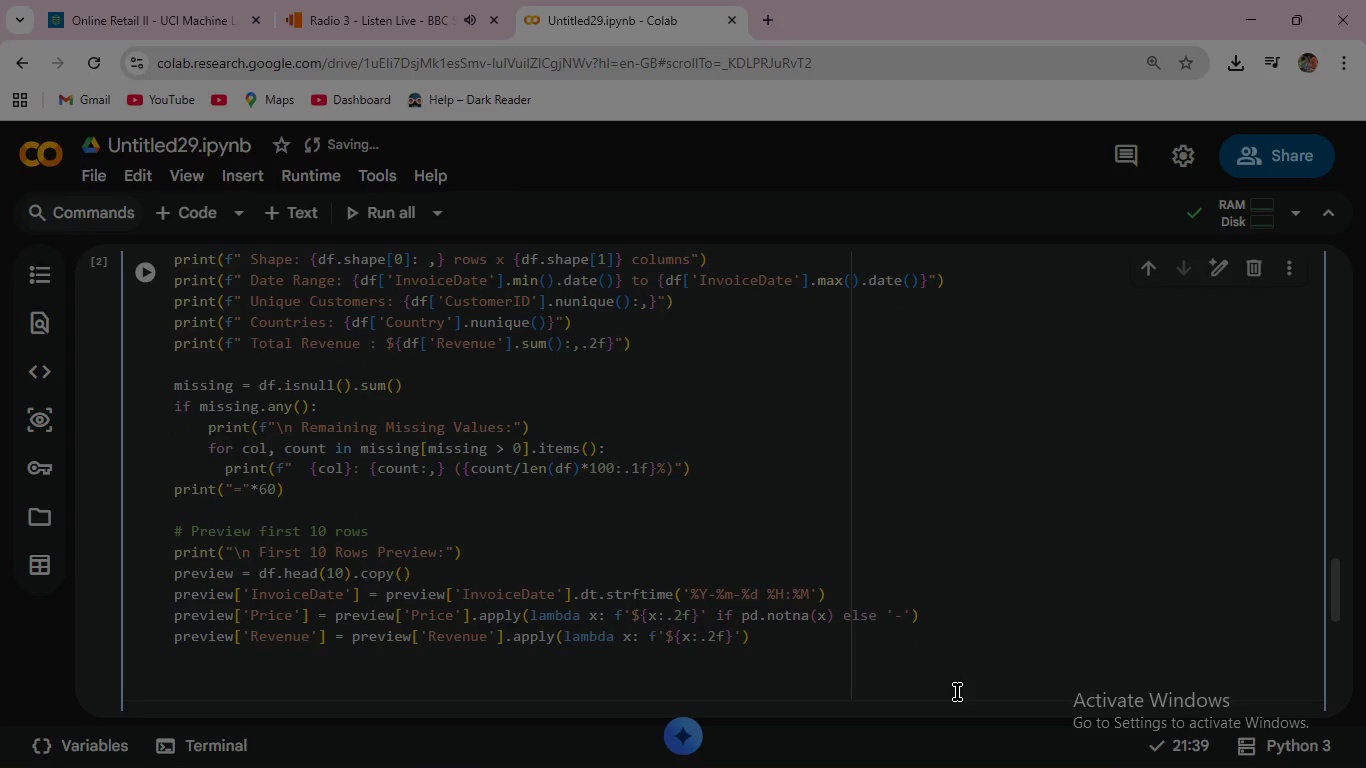 
type(display(preview[[)
key(Escape)
type('Invoice)
 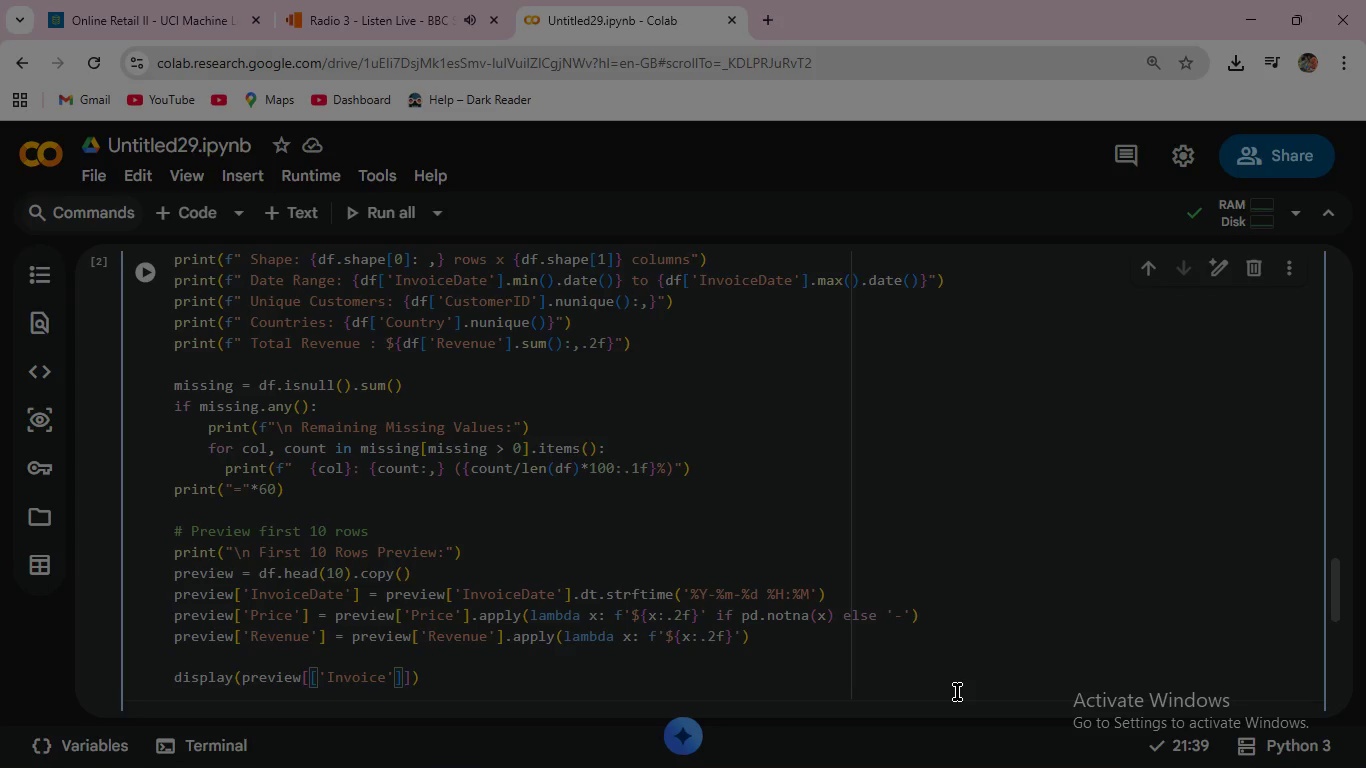 
key(ArrowRight)
 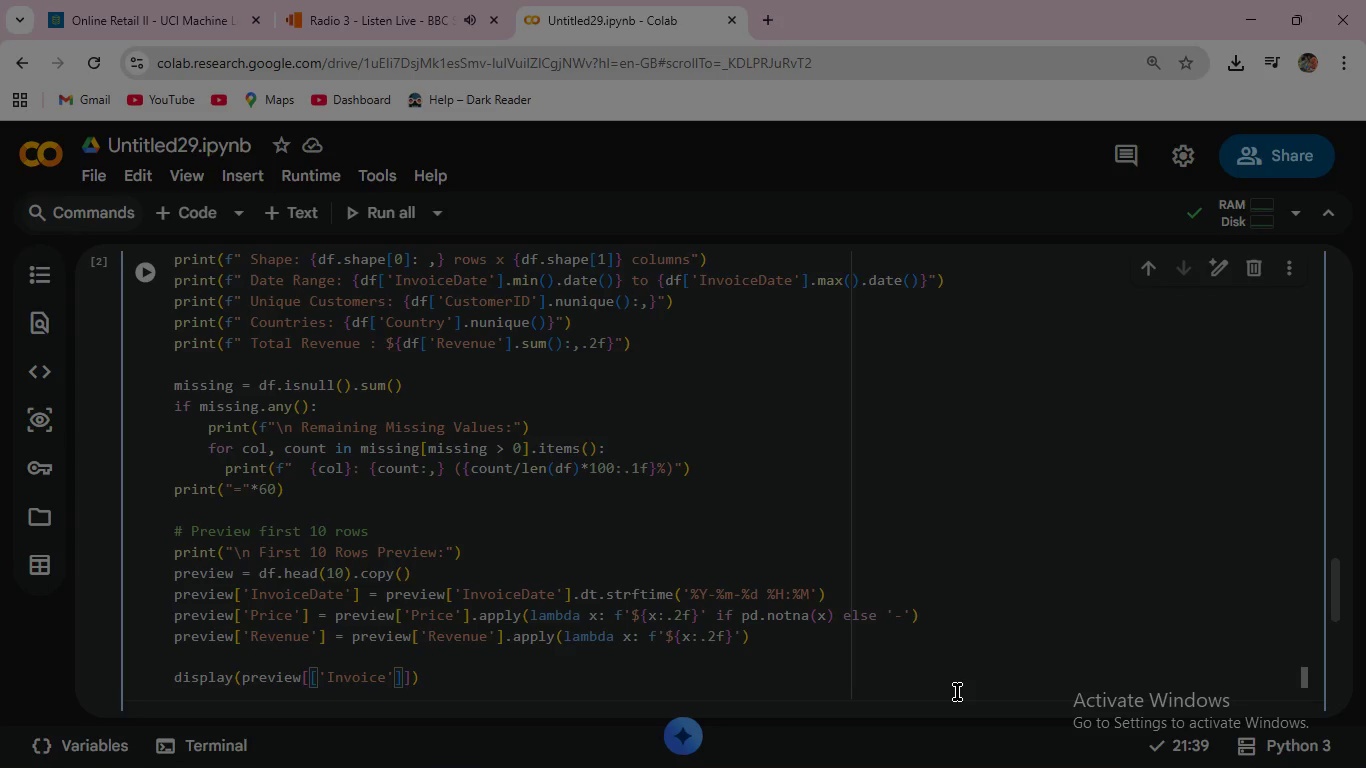 
type(, 'StockCode)
 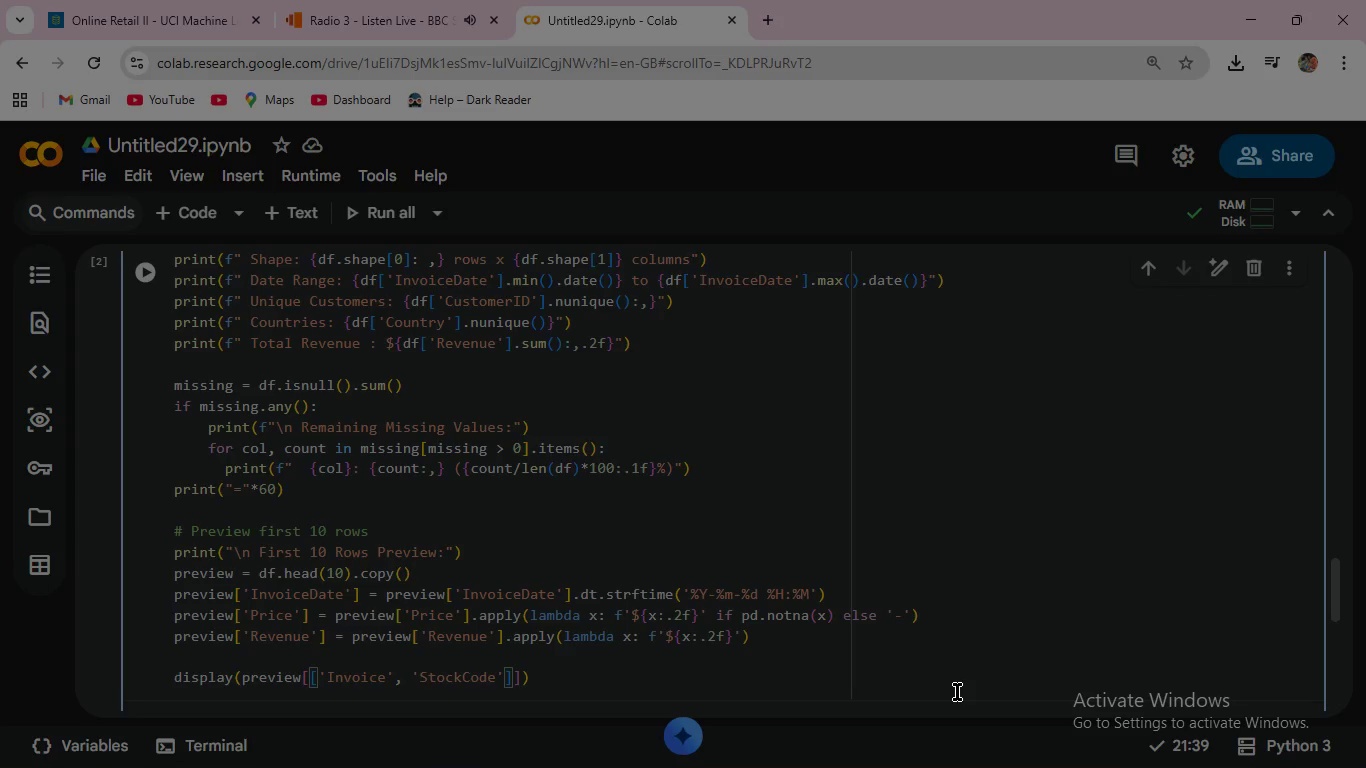 
key(ArrowRight)
 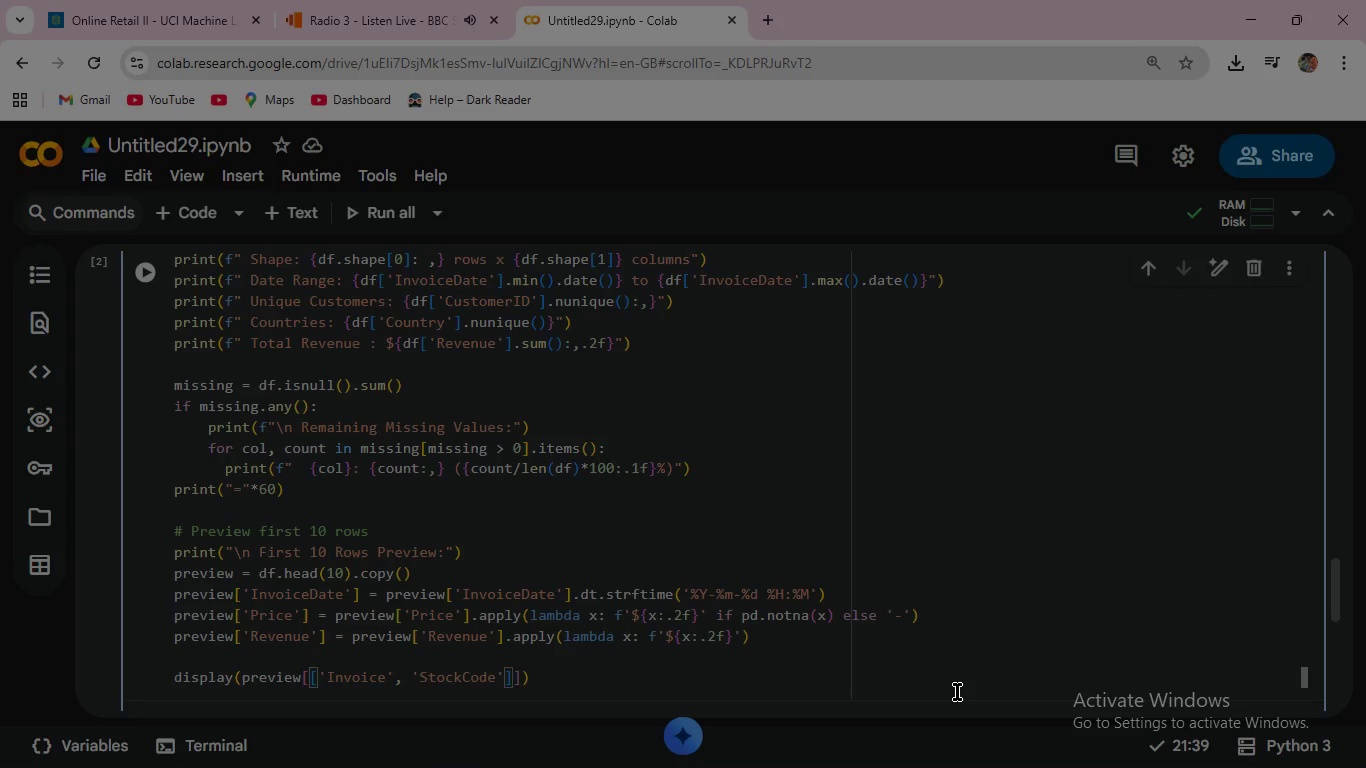 
key(Comma)
 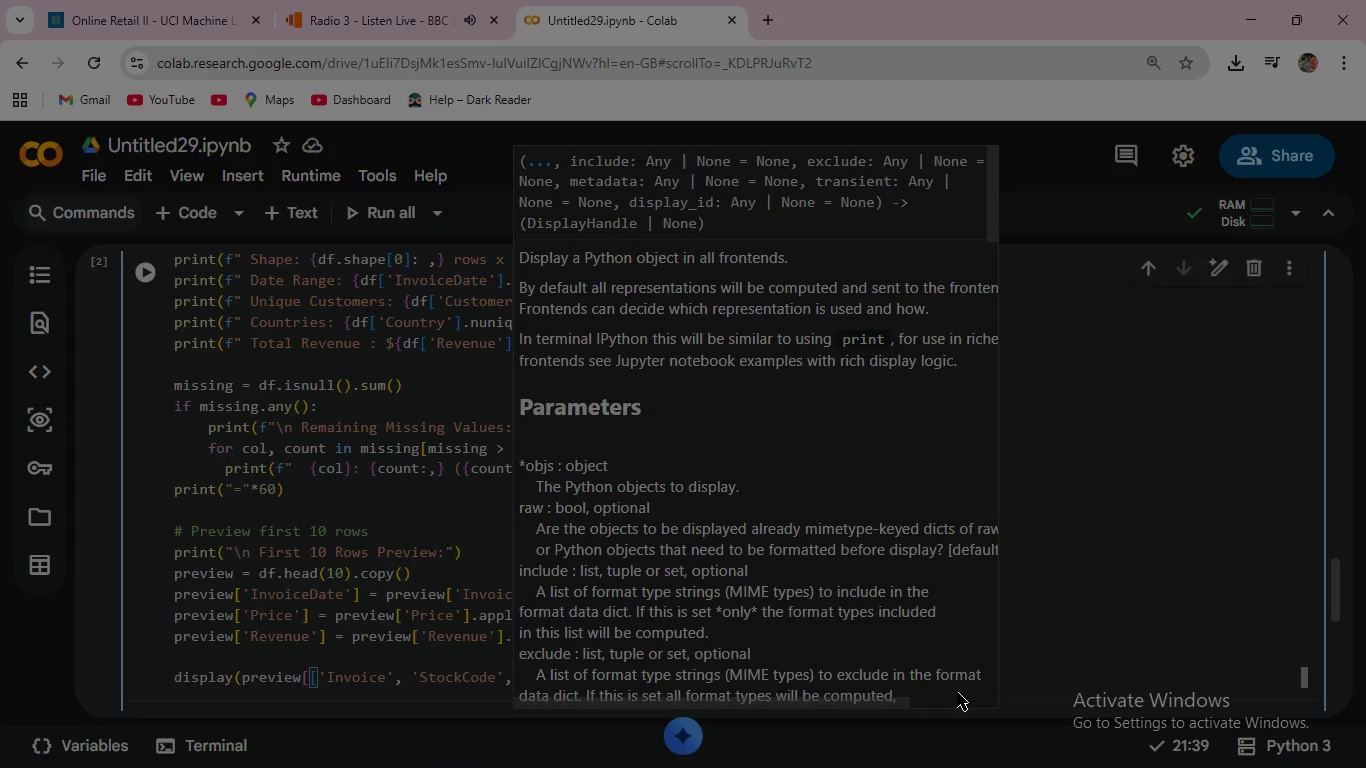 
key(Quote)
 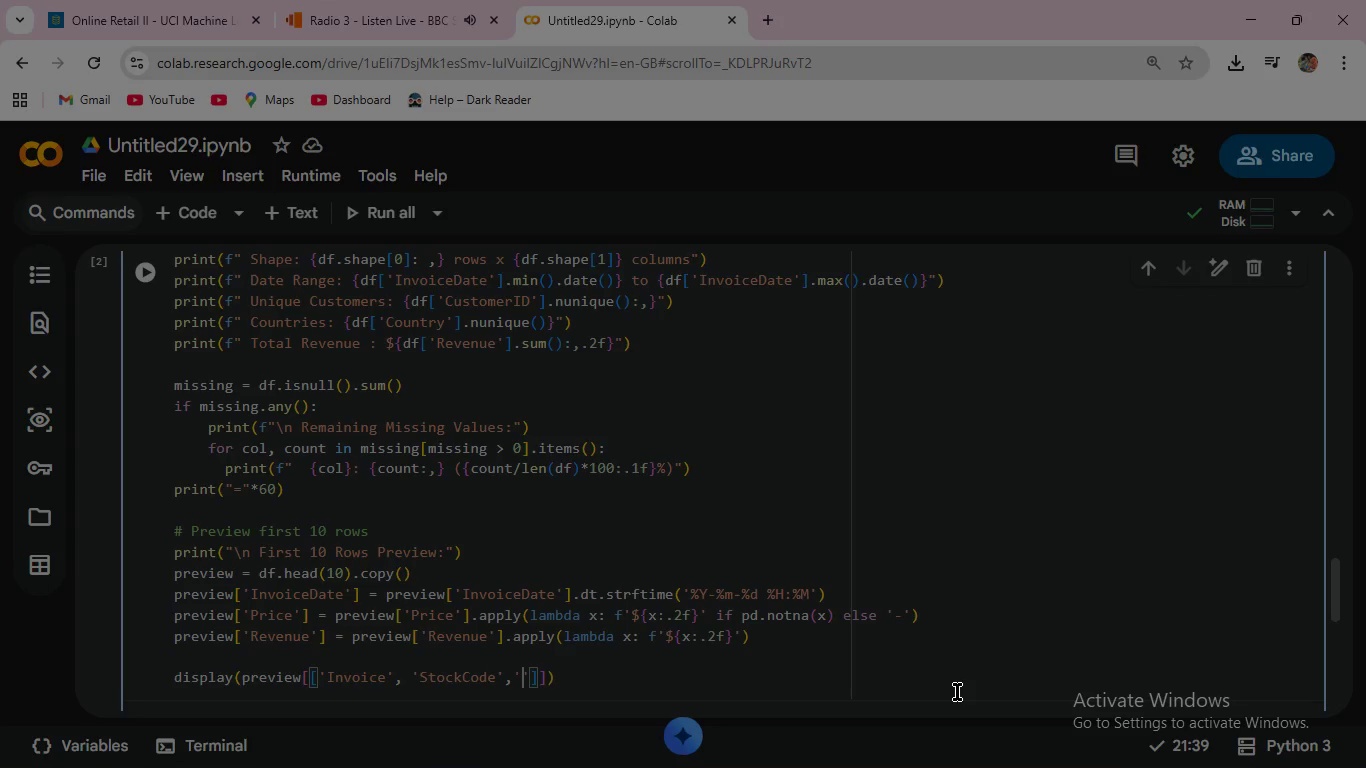 
key(ArrowRight)
 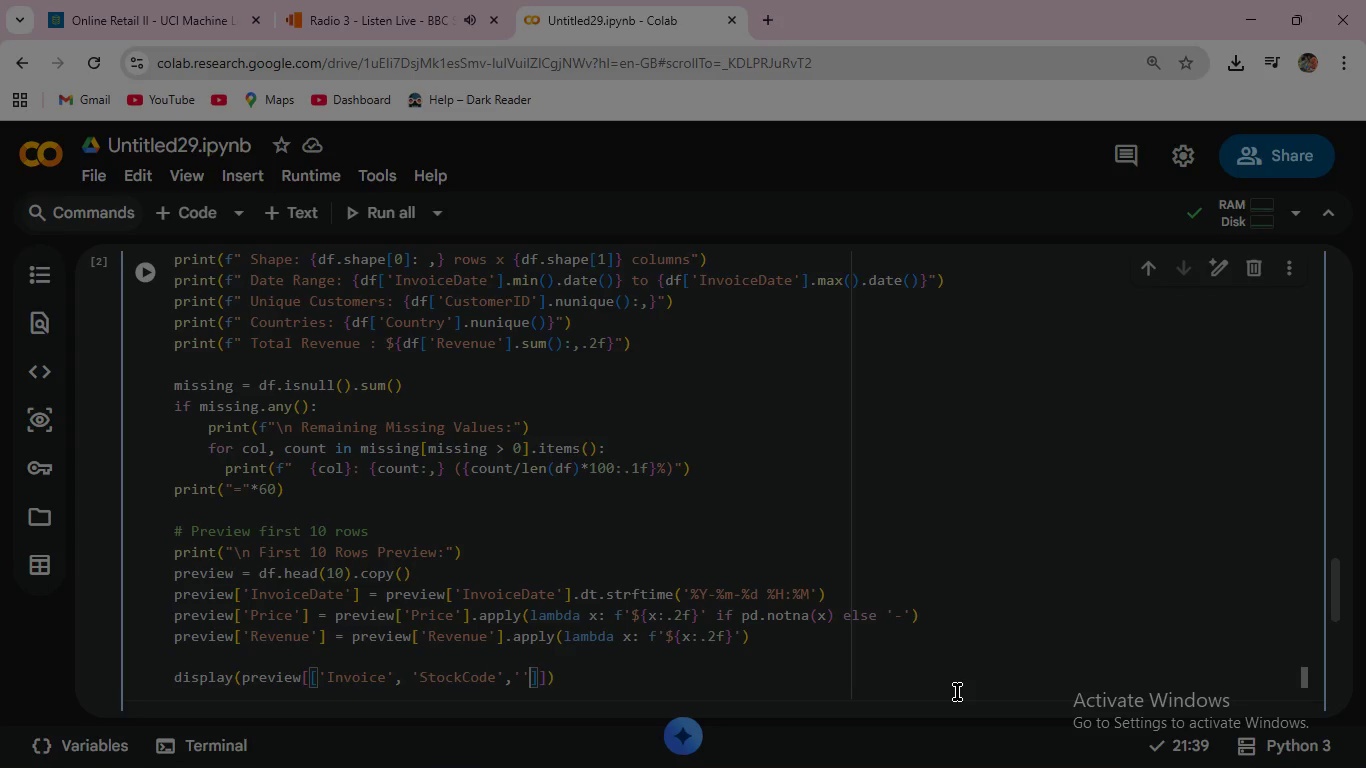 
key(Backspace)
key(Backspace)
type( 'Description)
 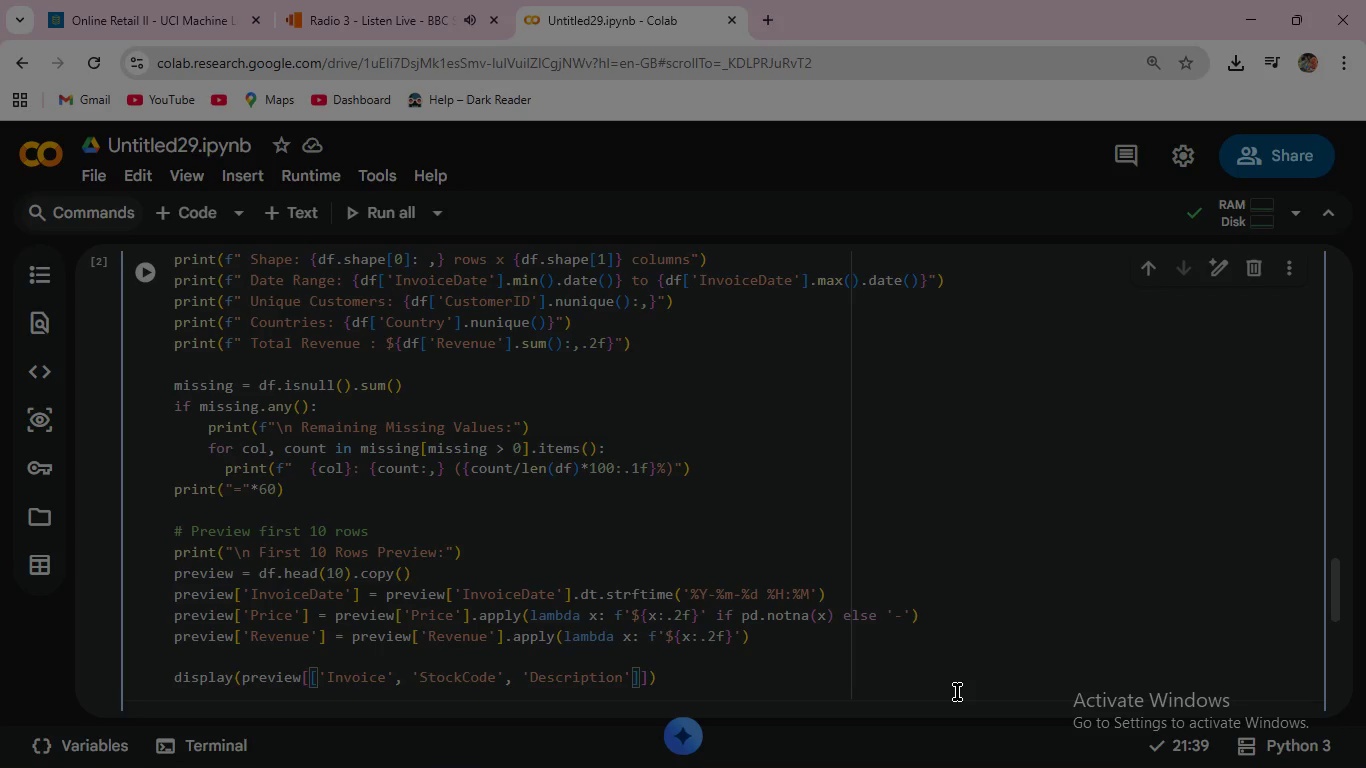 
key(ArrowRight)
 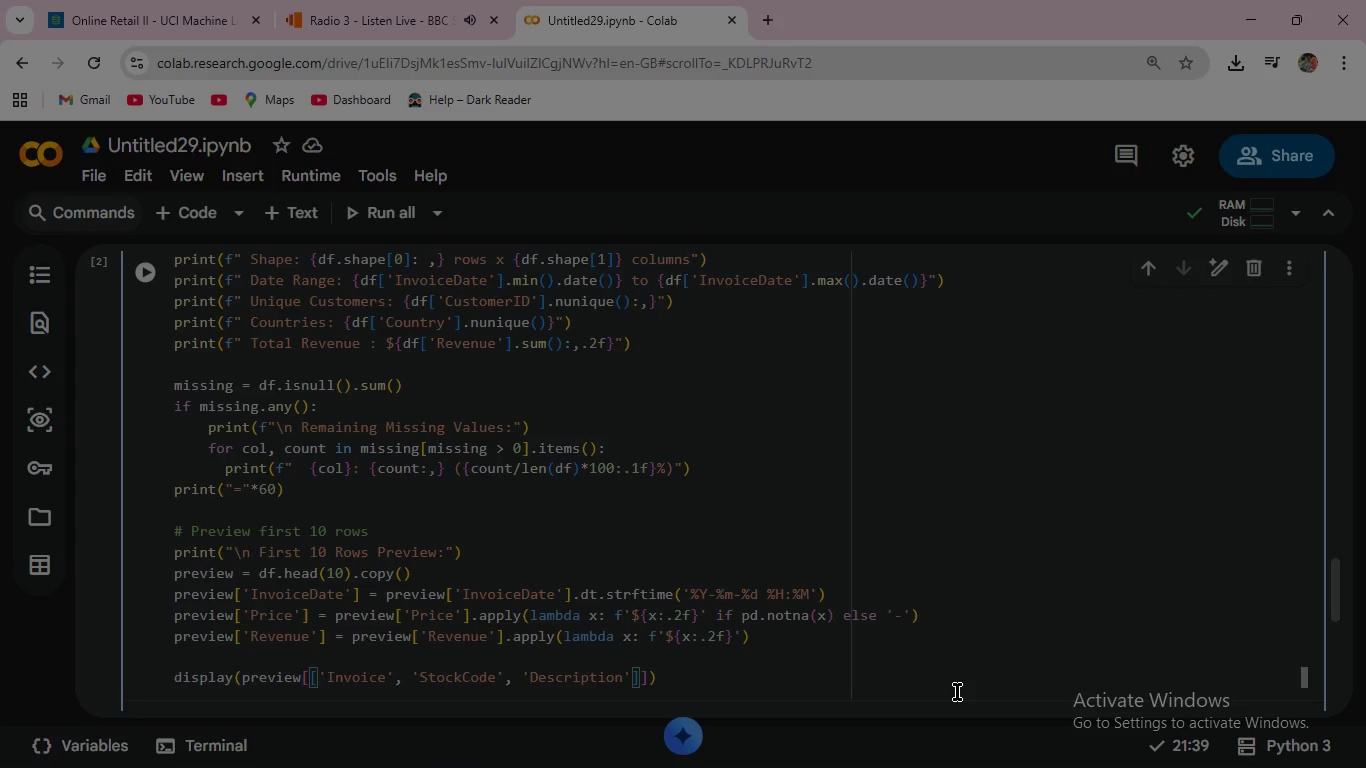 
key(Comma)
 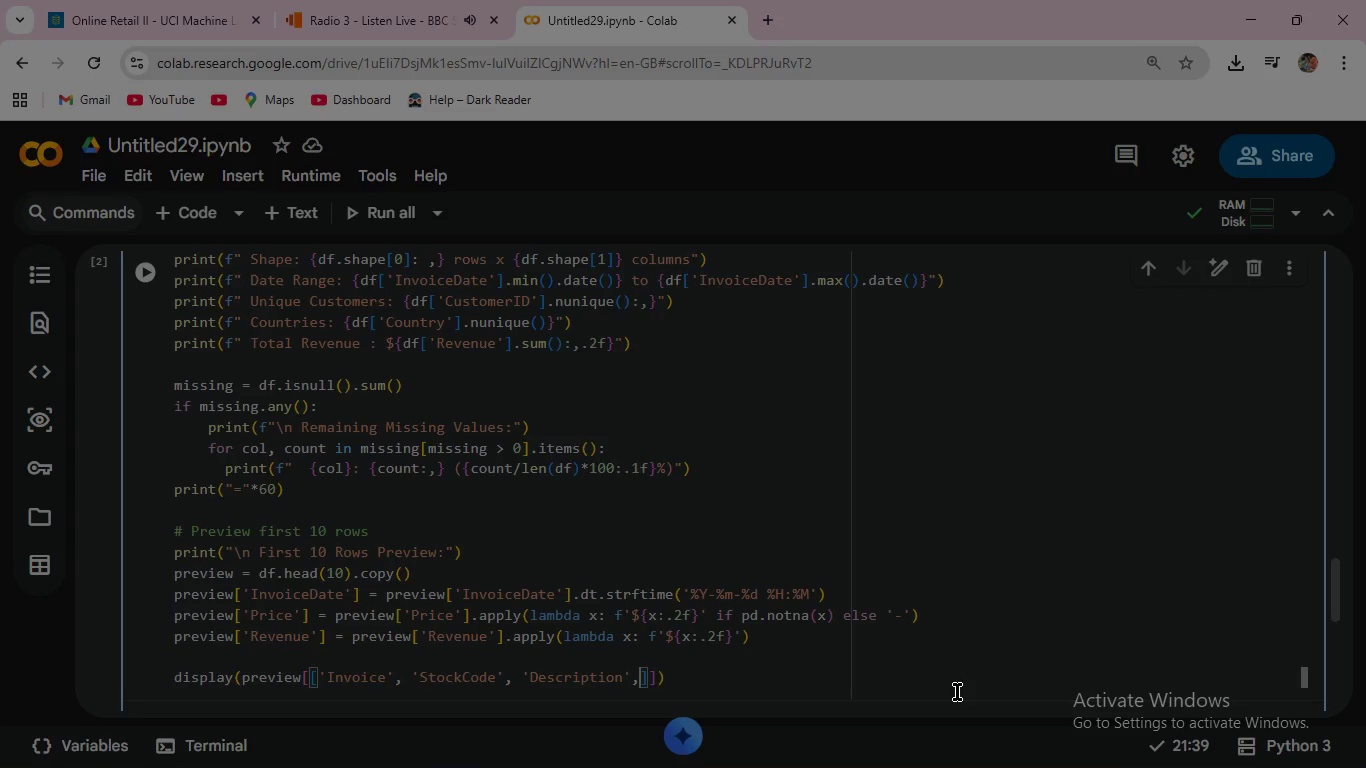 
key(Space)
 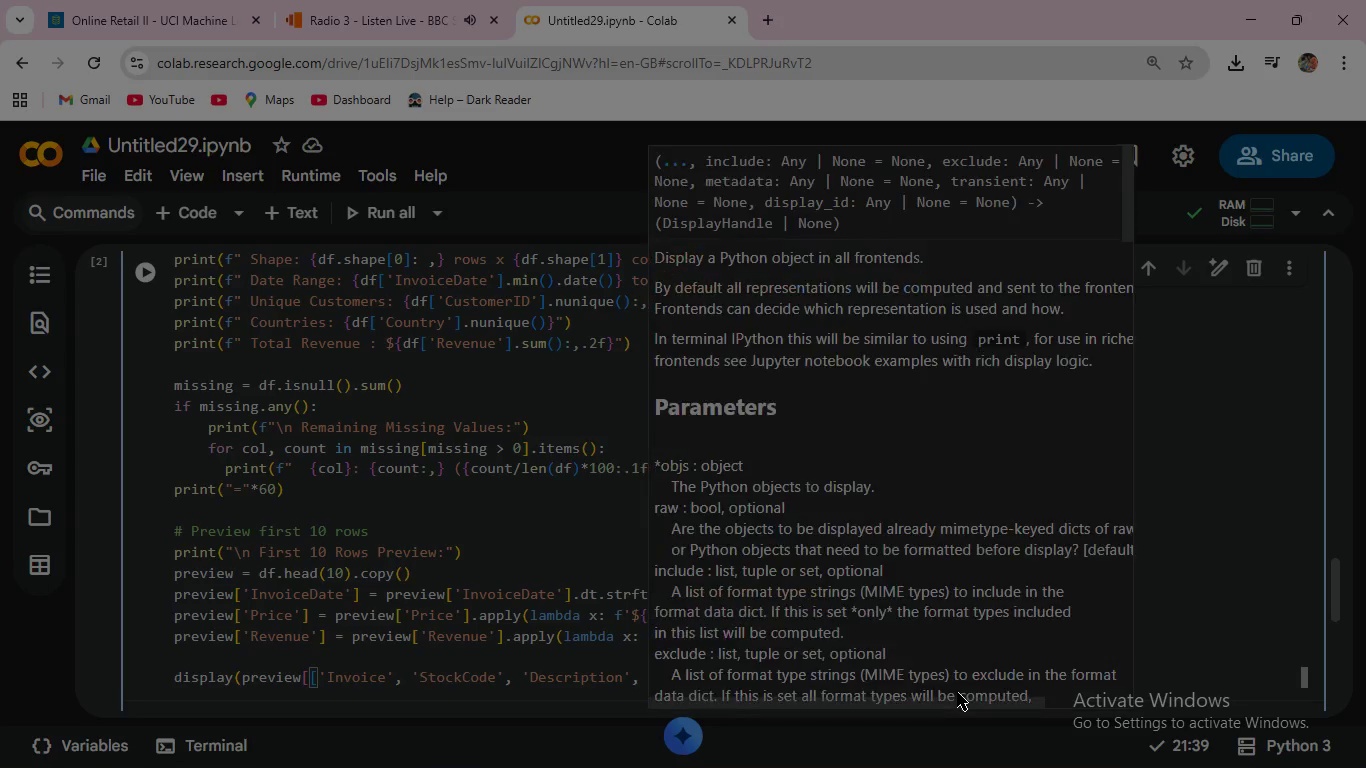 
key(Quote)
 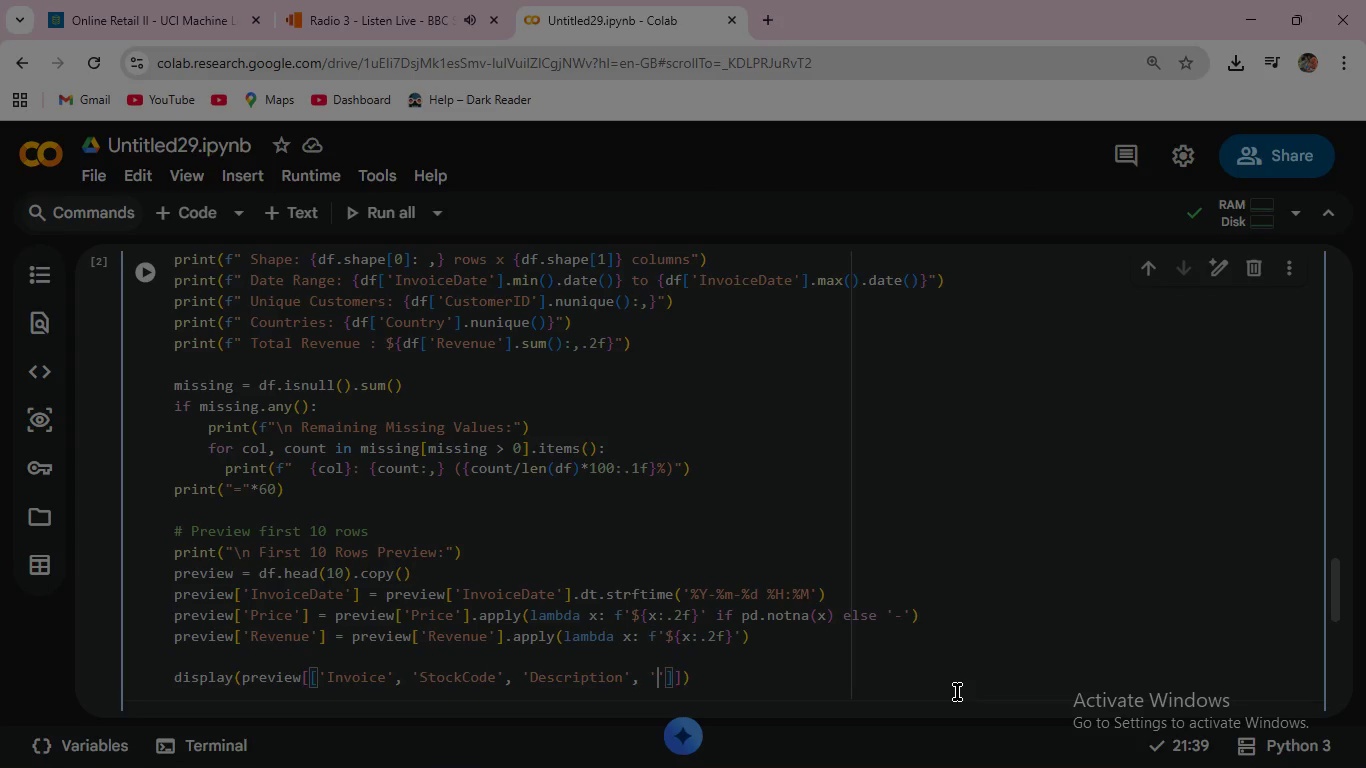 
type(Quantity)
 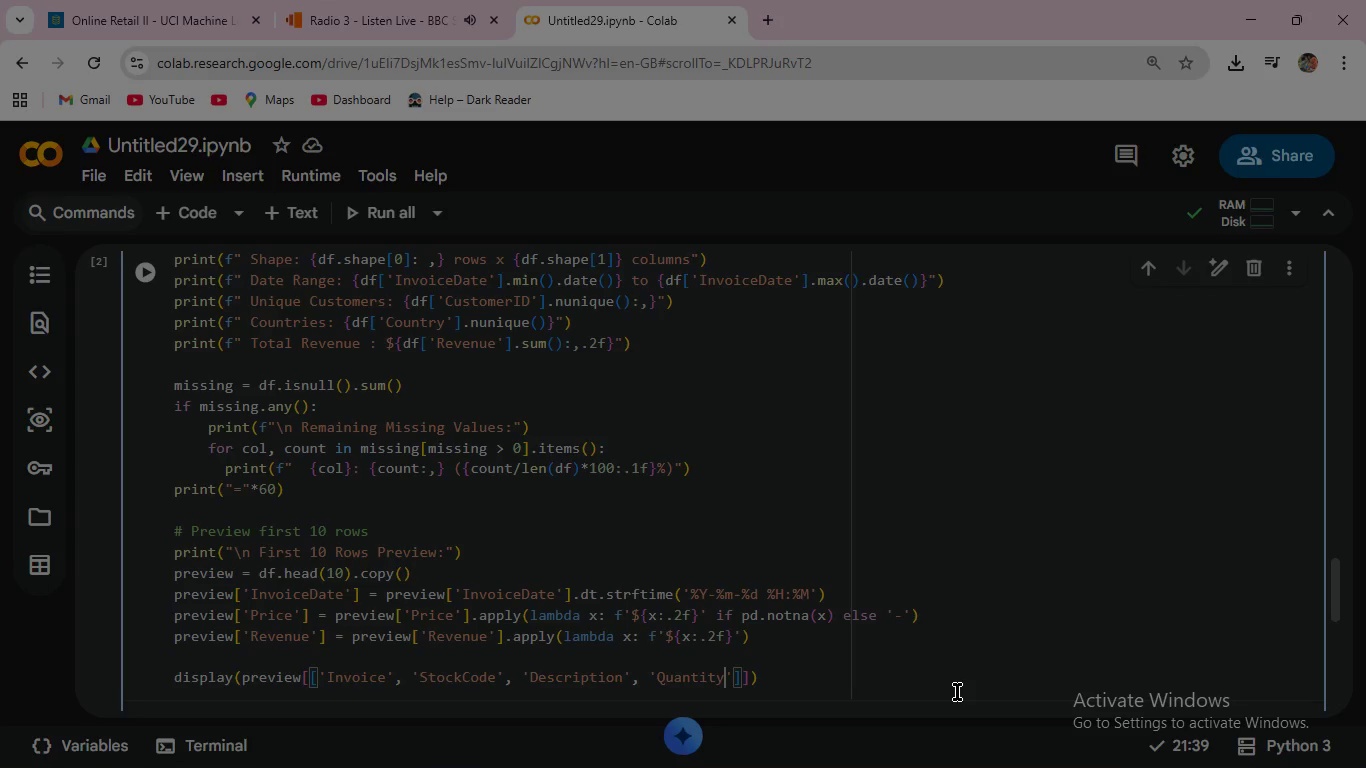 
key(ArrowRight)
 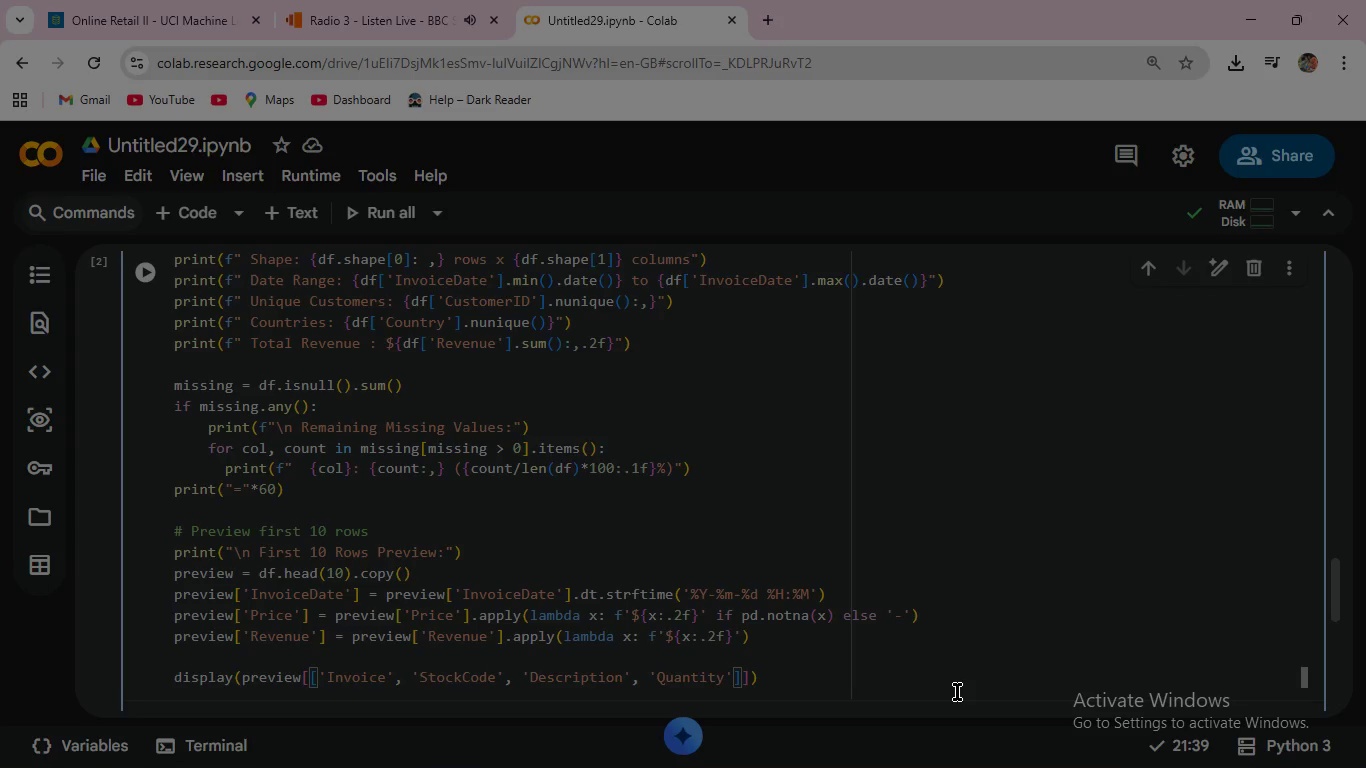 
type(, 'InvoiceDate)
 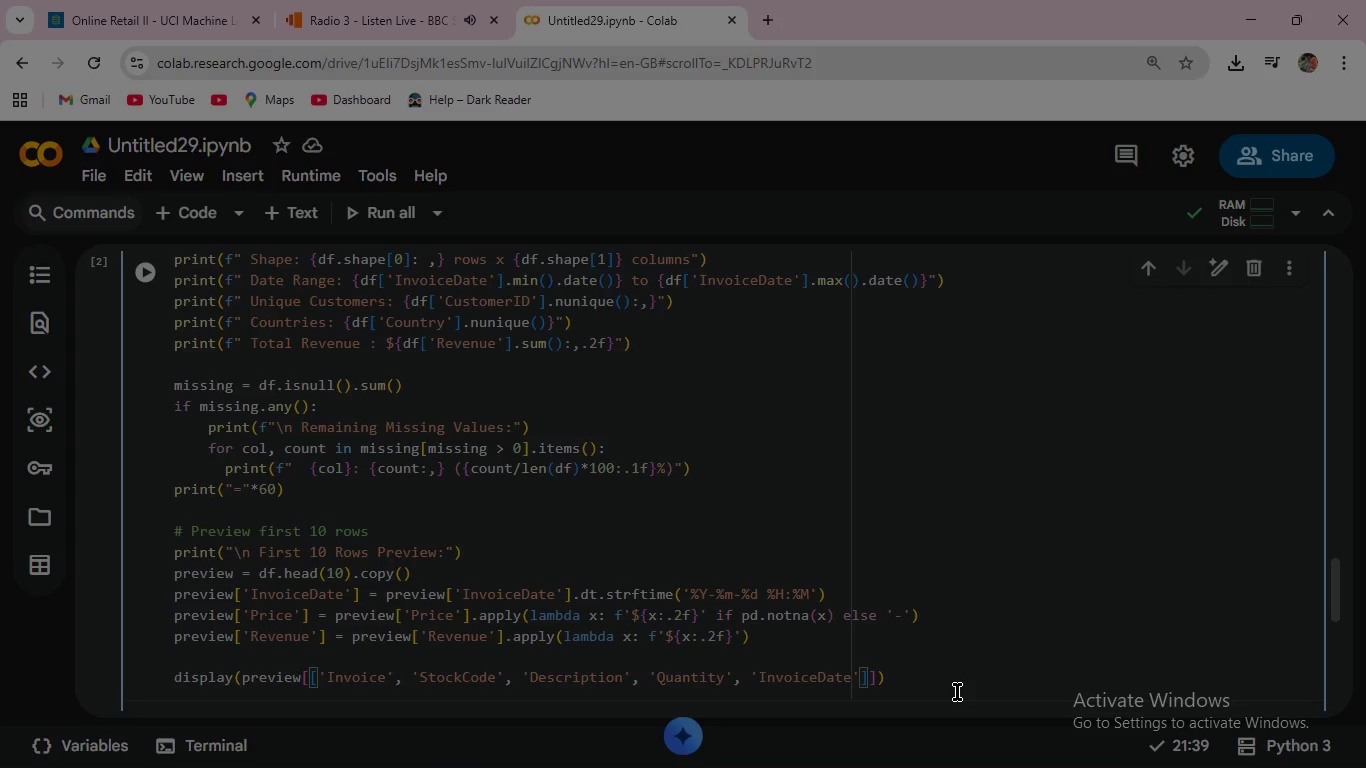 
wait(11.58)
 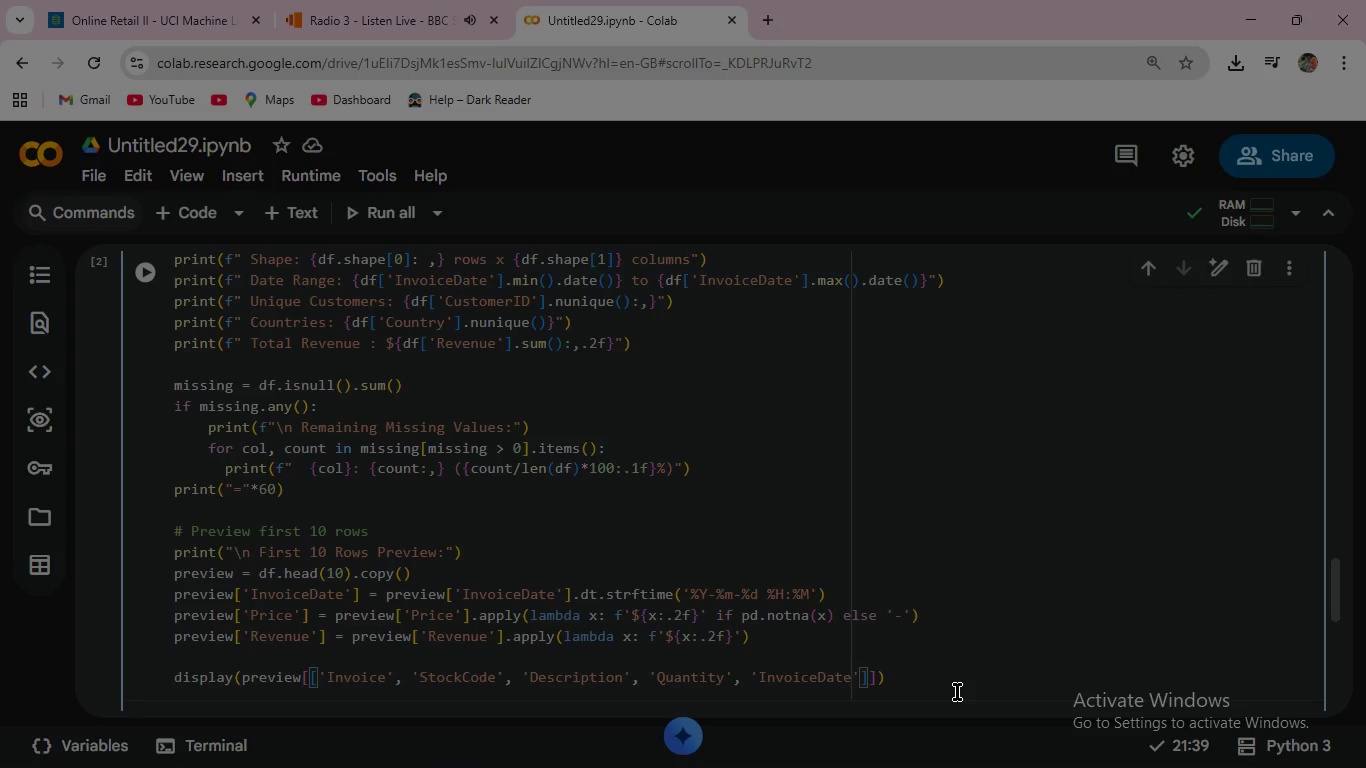 
key(ArrowRight)
 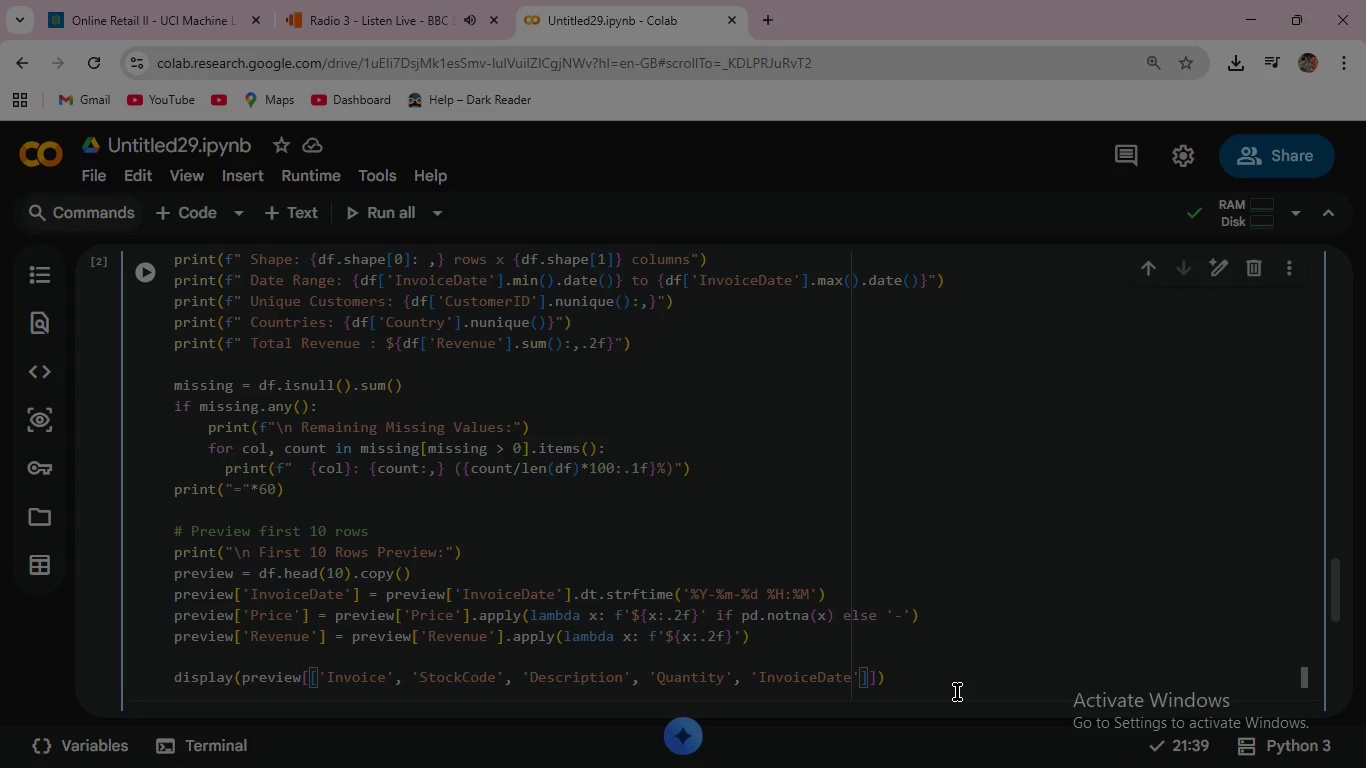 
key(Comma)
 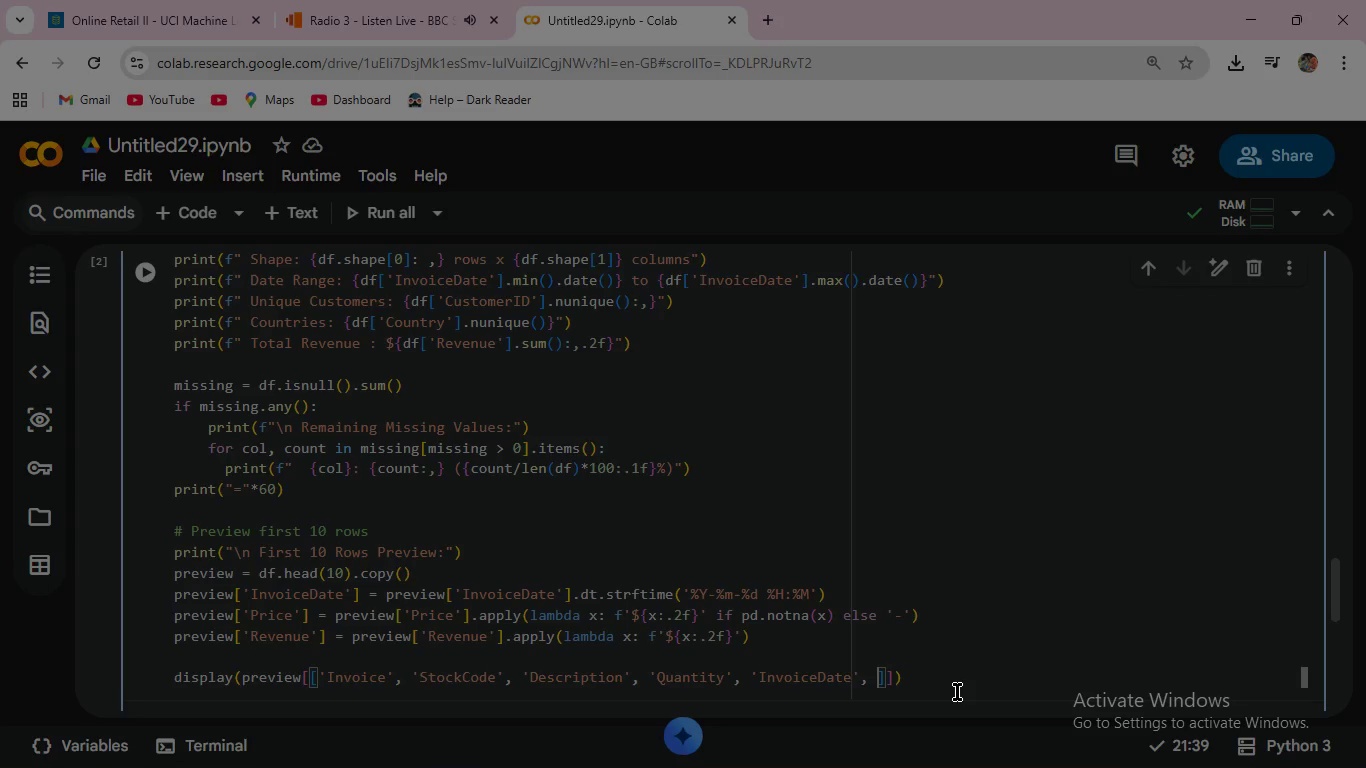 
key(Space)
 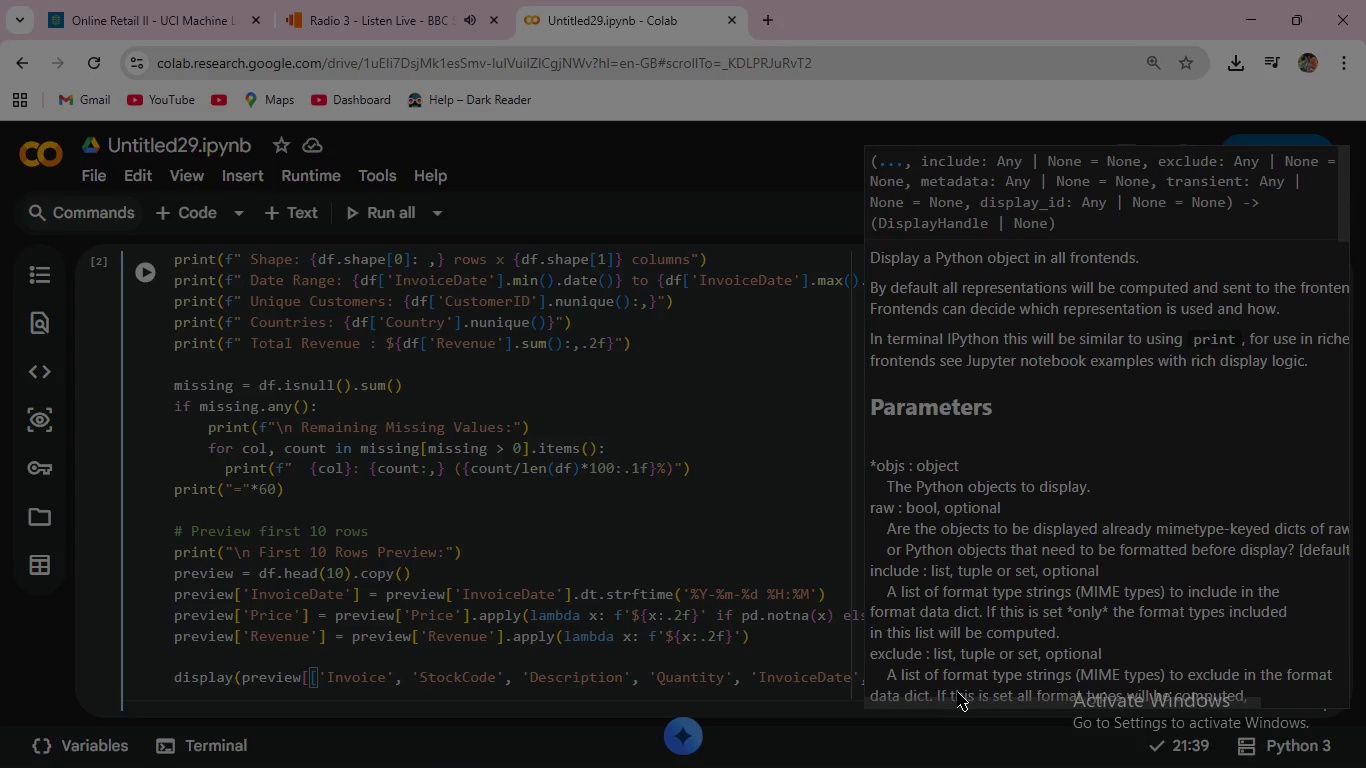 
key(Quote)
 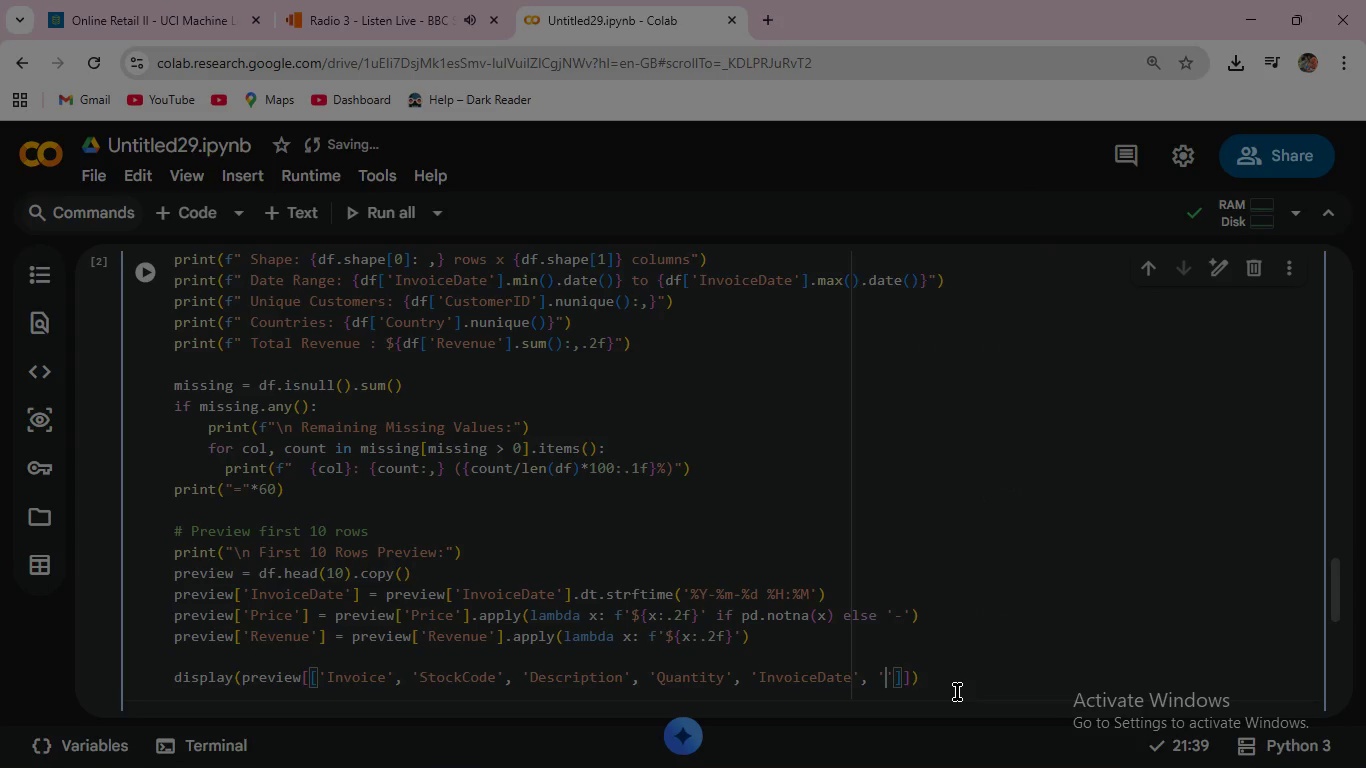 
hold_key(key=ShiftLeft, duration=0.53)
 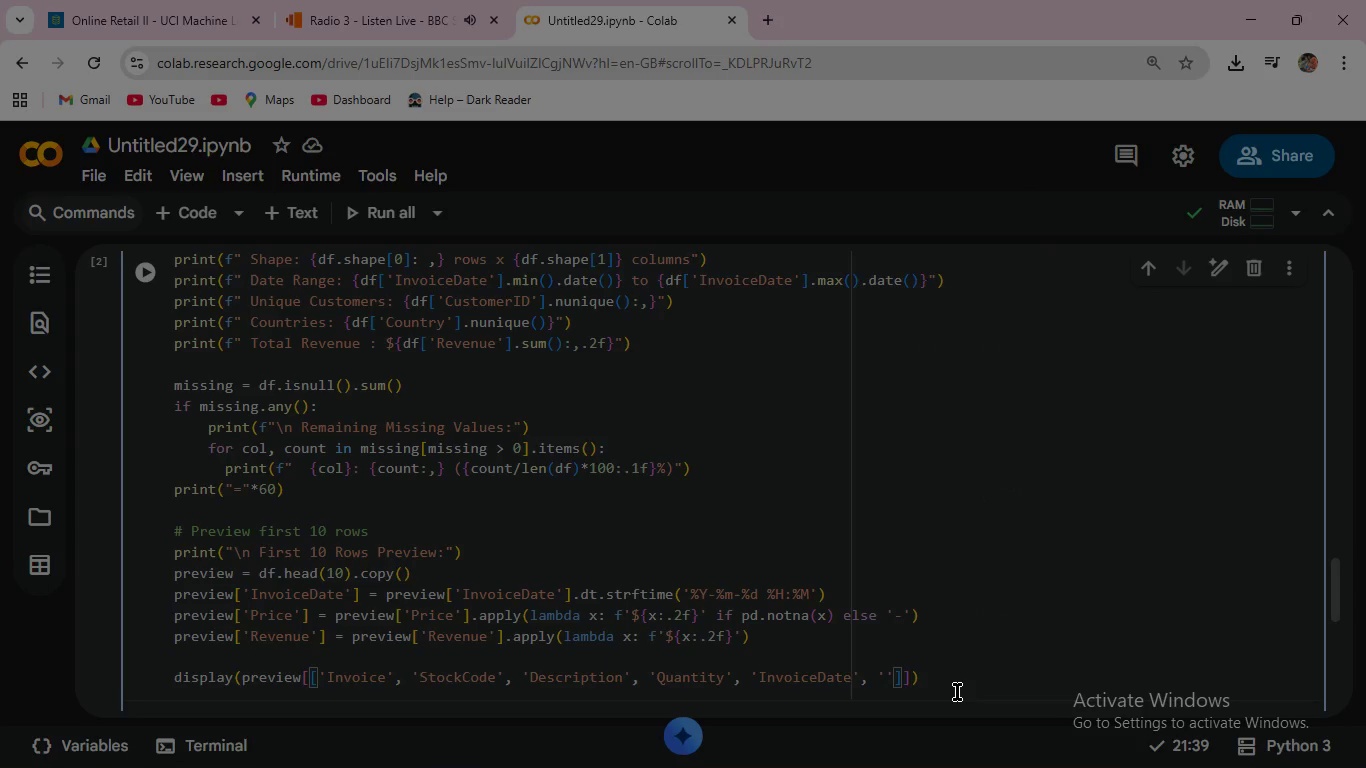 
type(Price)
 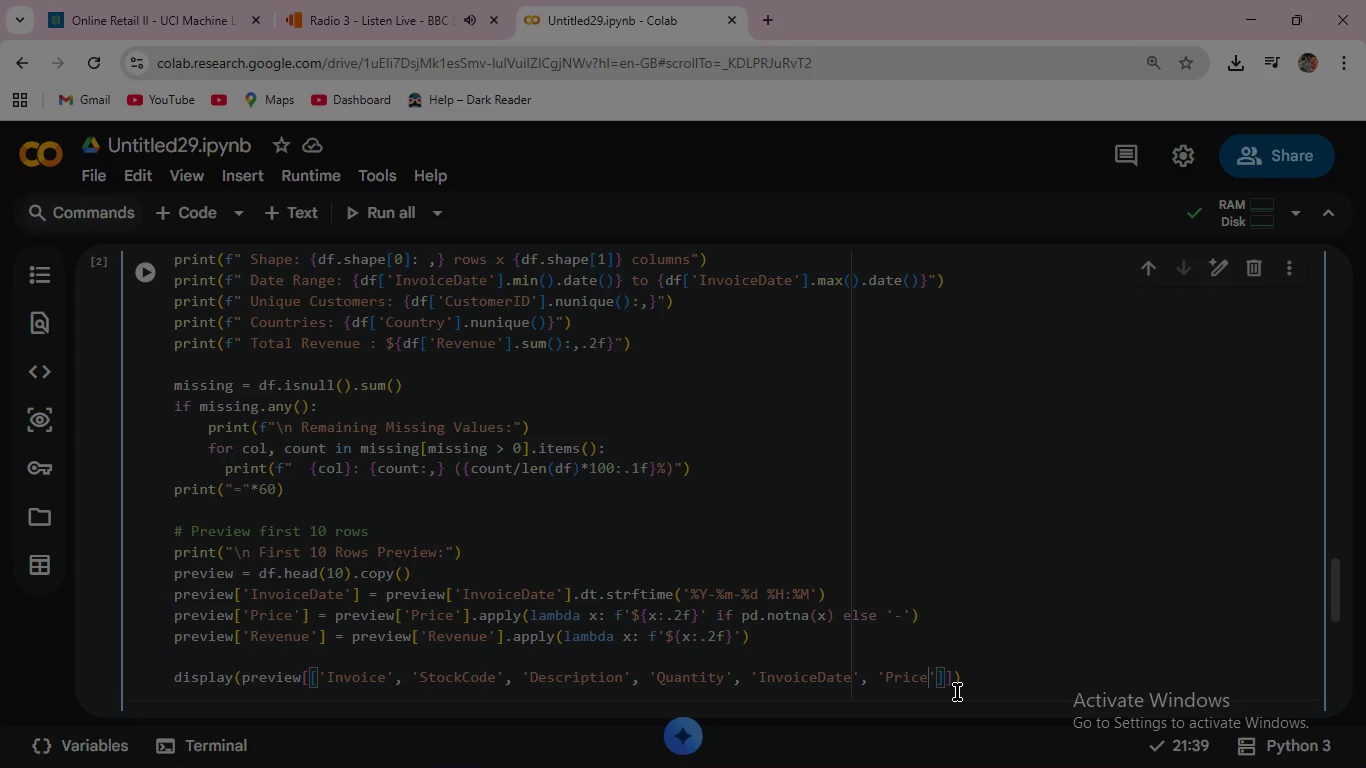 
key(ArrowRight)
 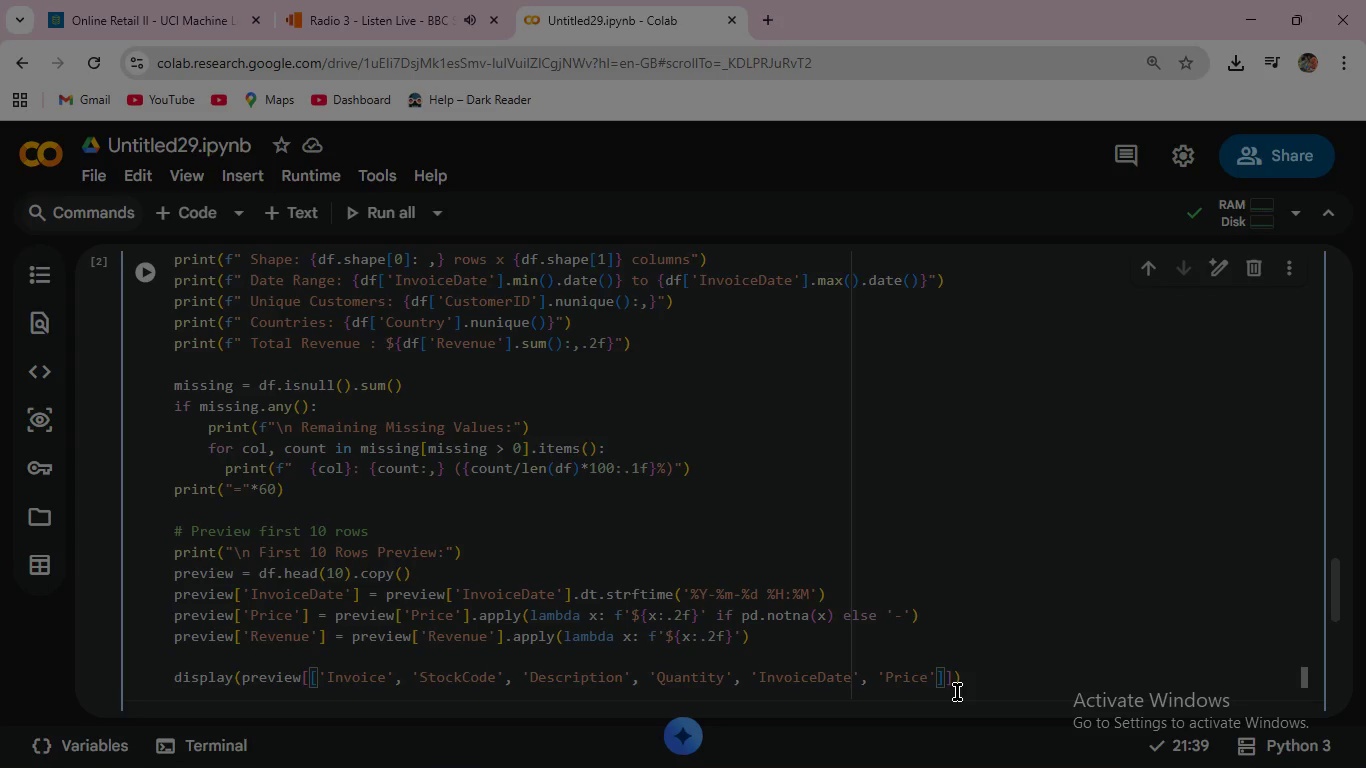 
type(, 'Revenue)
 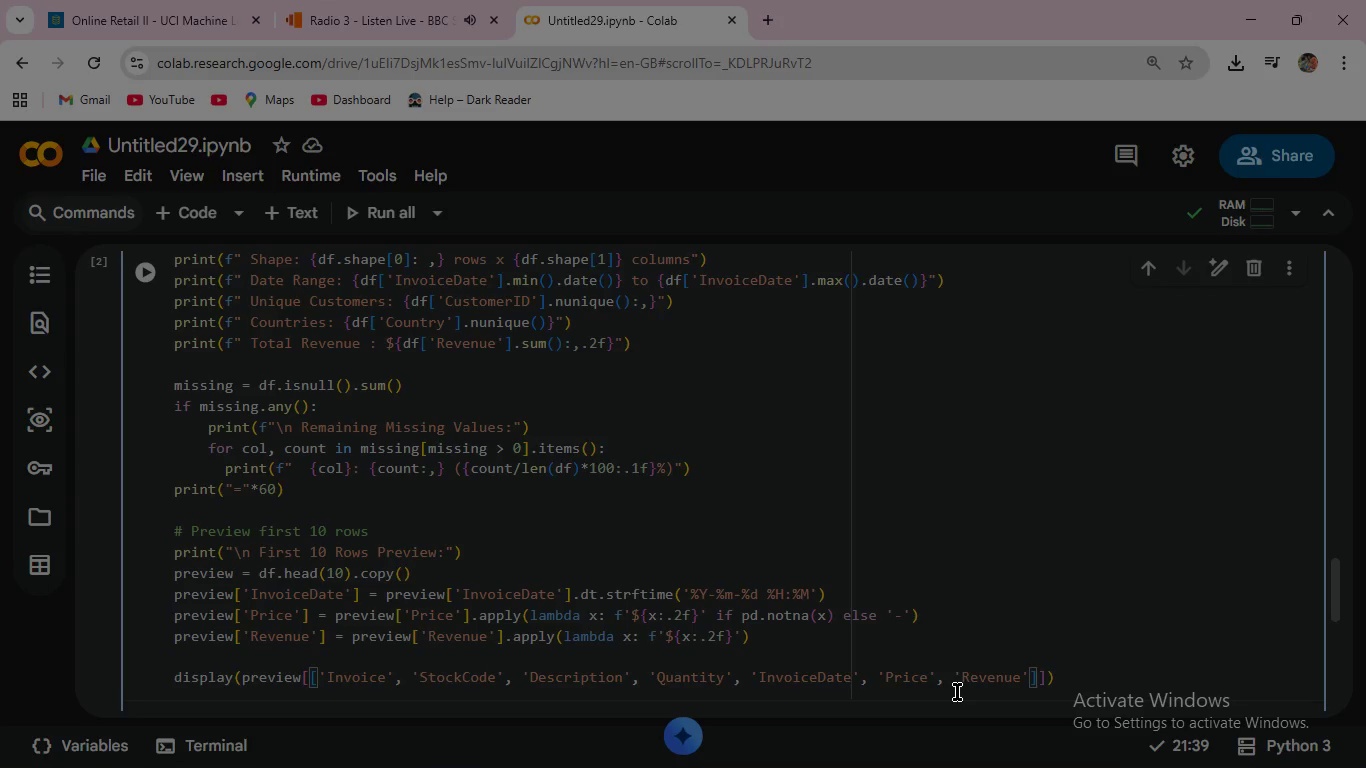 
key(ArrowRight)
 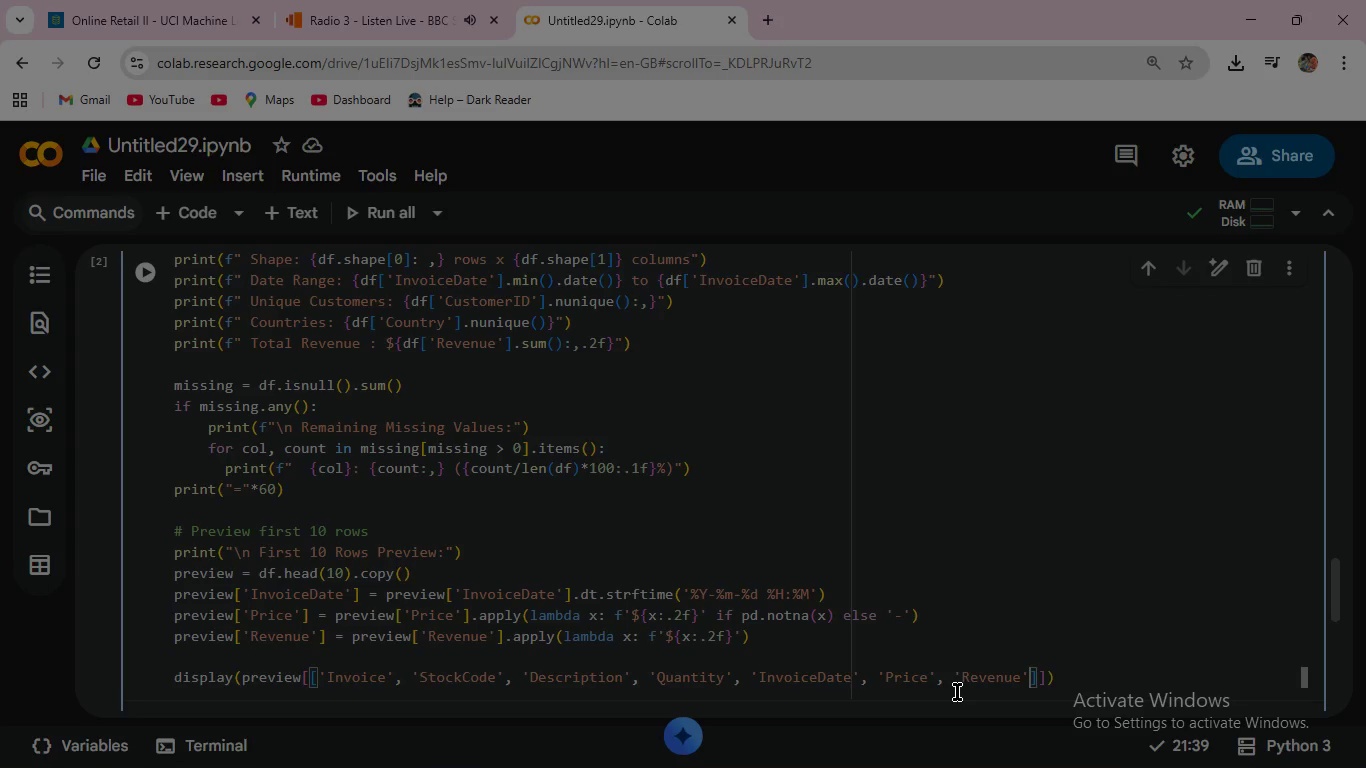 
key(Comma)
 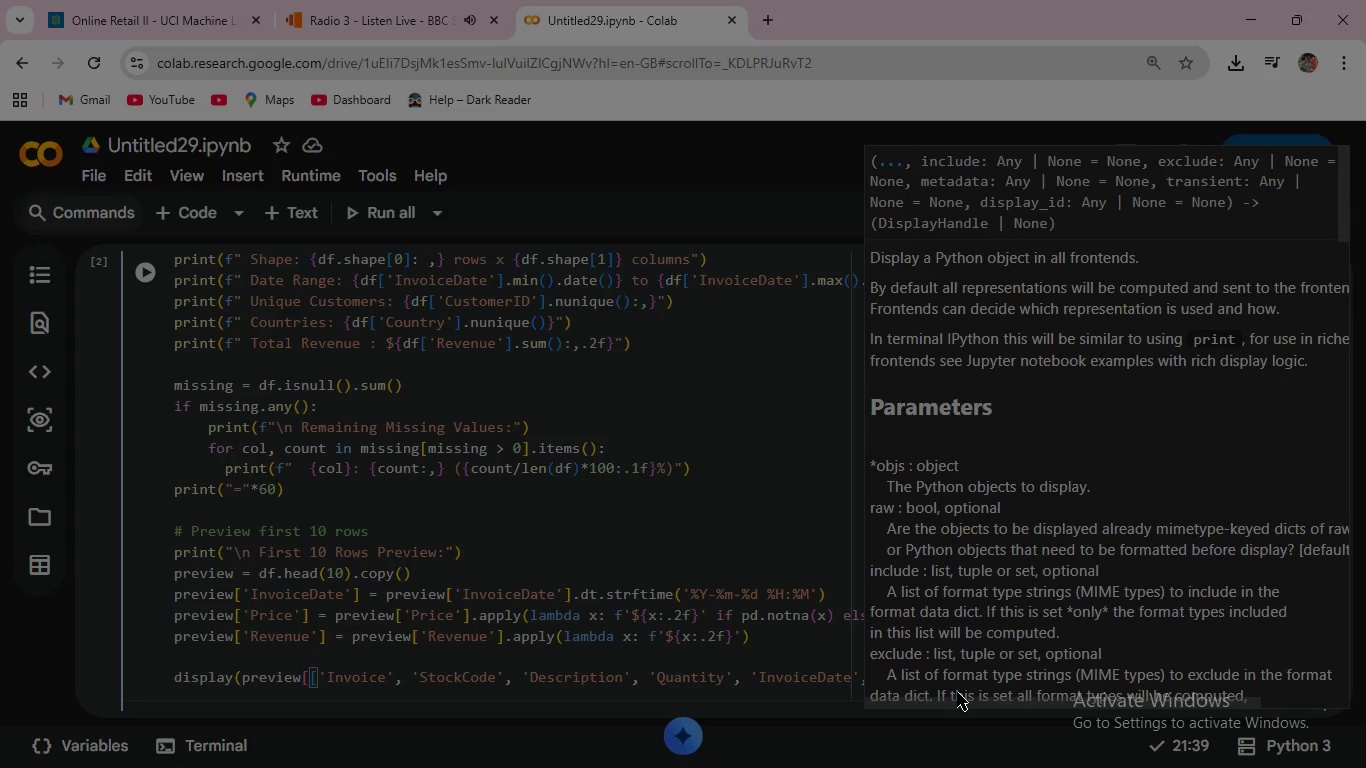 
key(Space)
 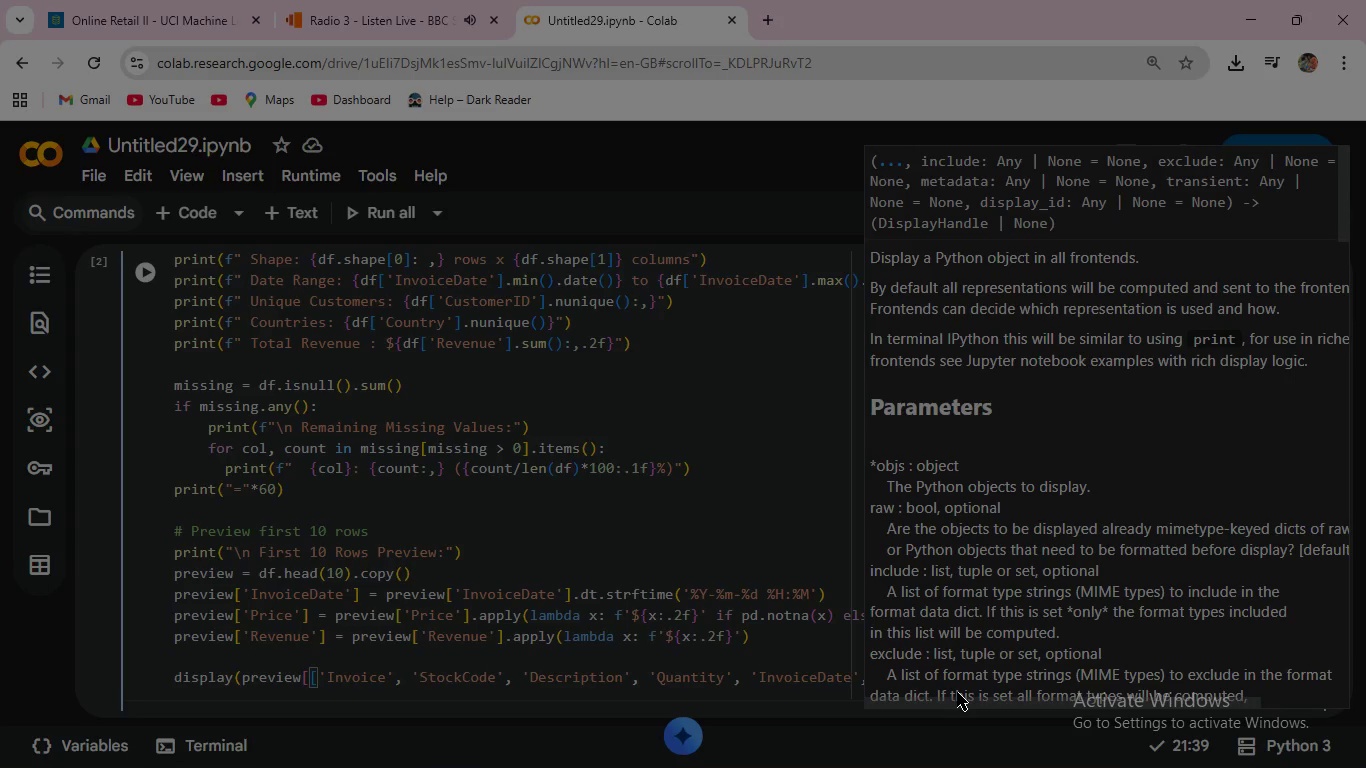 
type('CustomerID)
 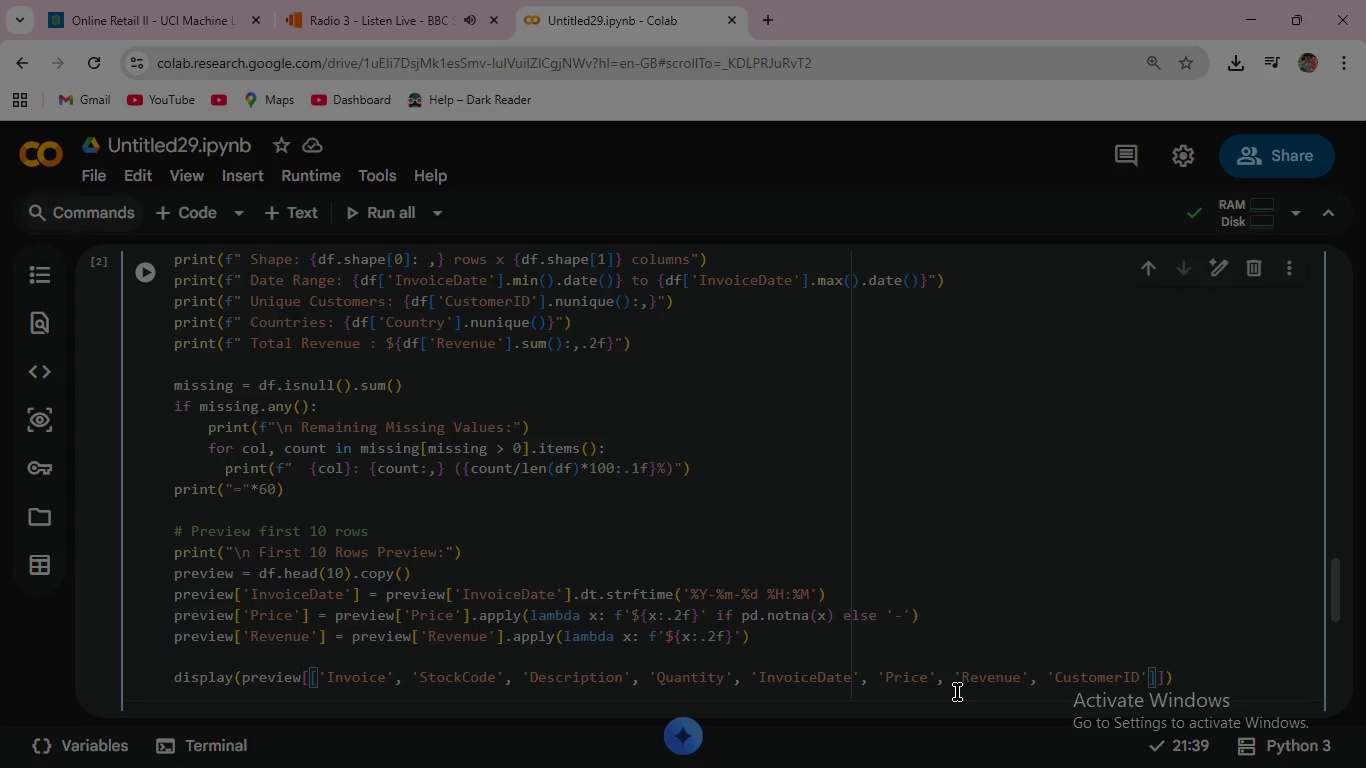 
key(ArrowRight)
 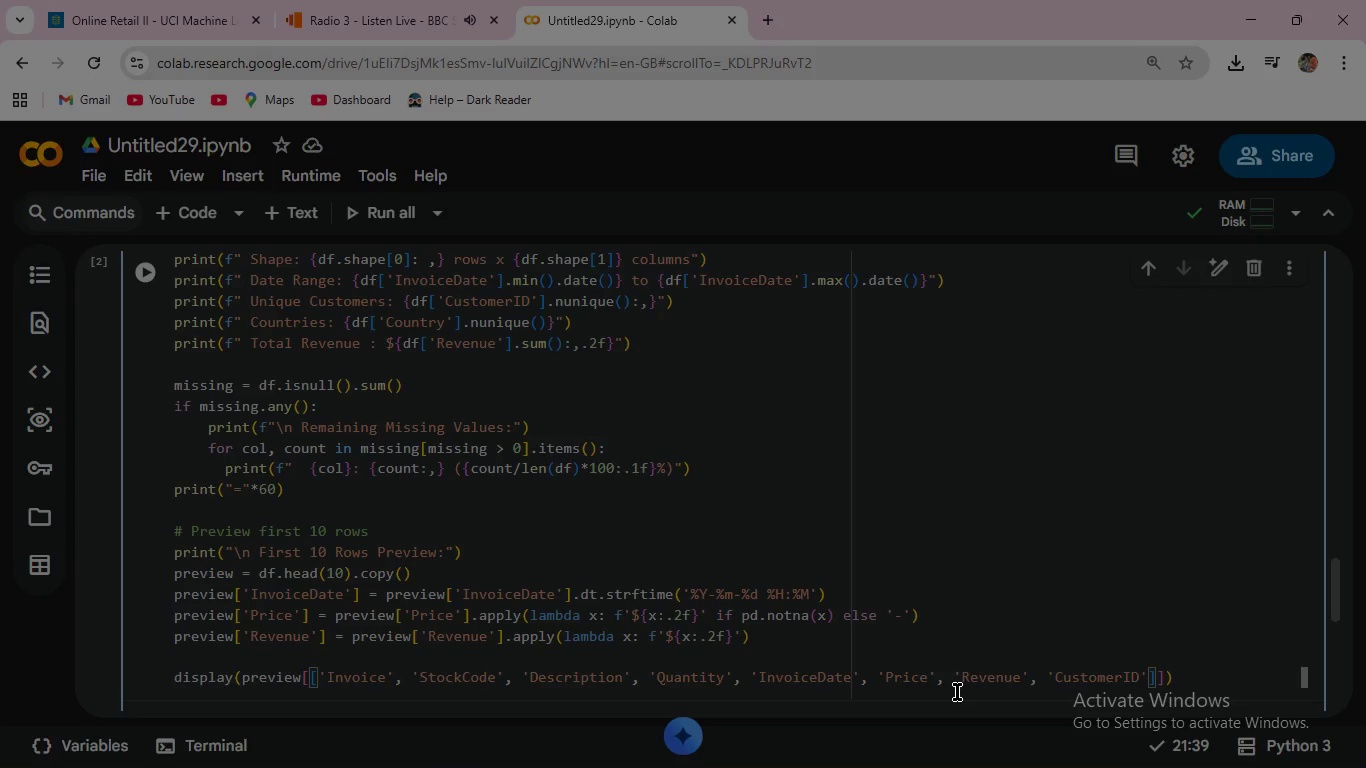 
type(, 'Country)
 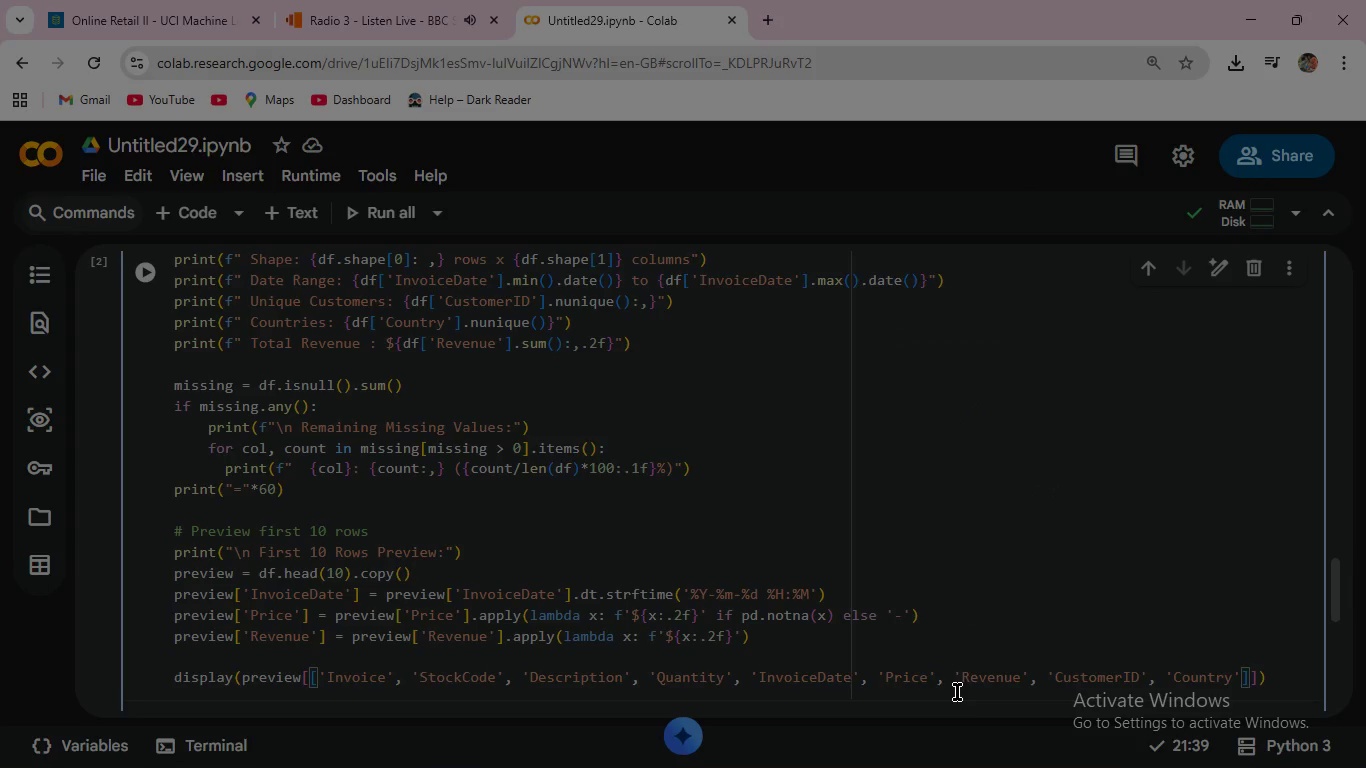 
key(ArrowRight)
 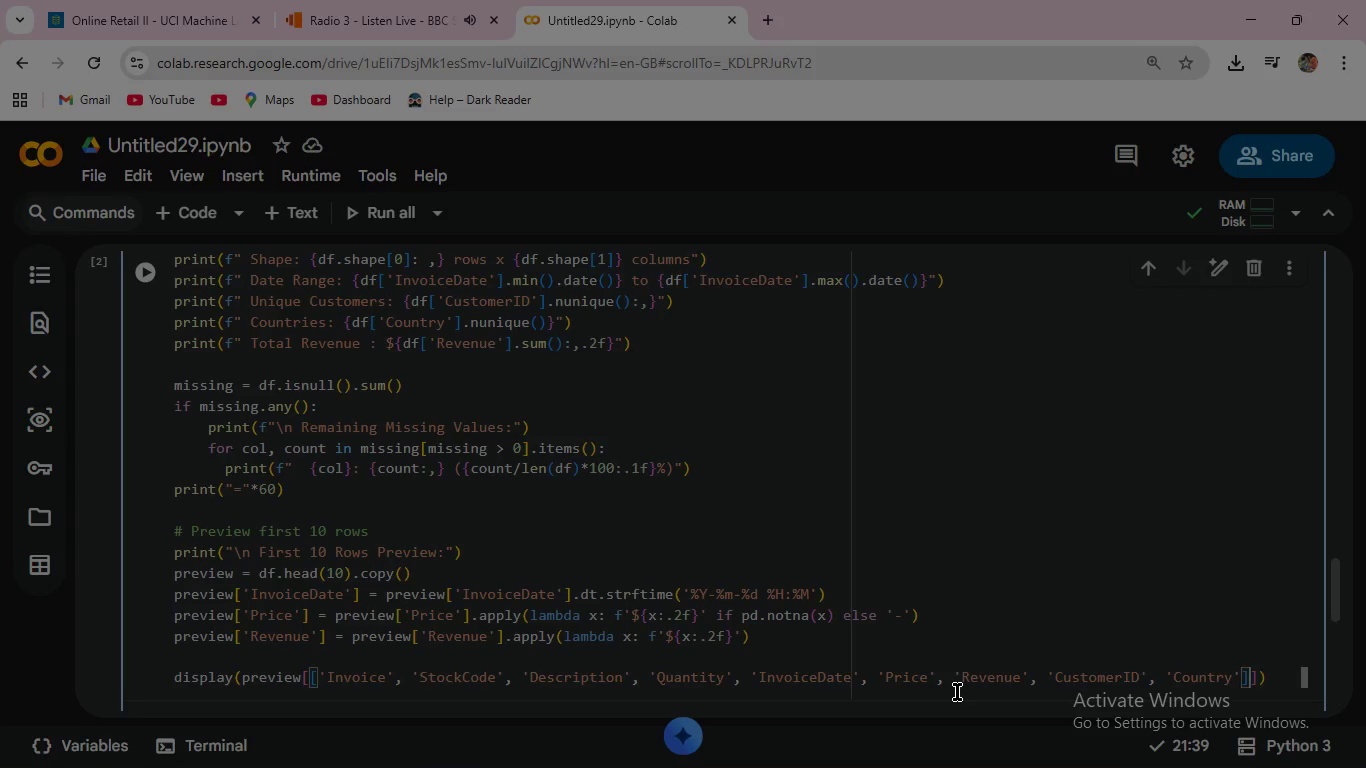 
key(ArrowRight)
 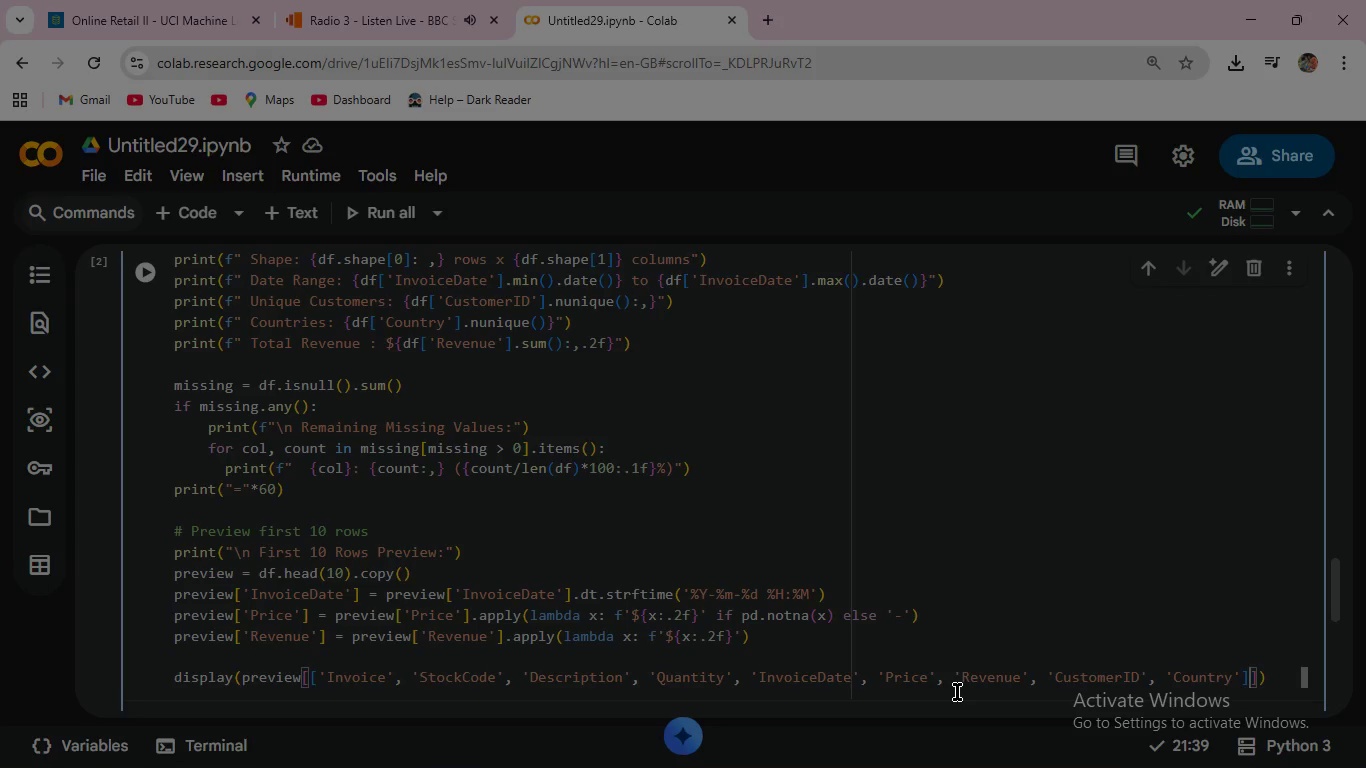 
key(ArrowRight)
 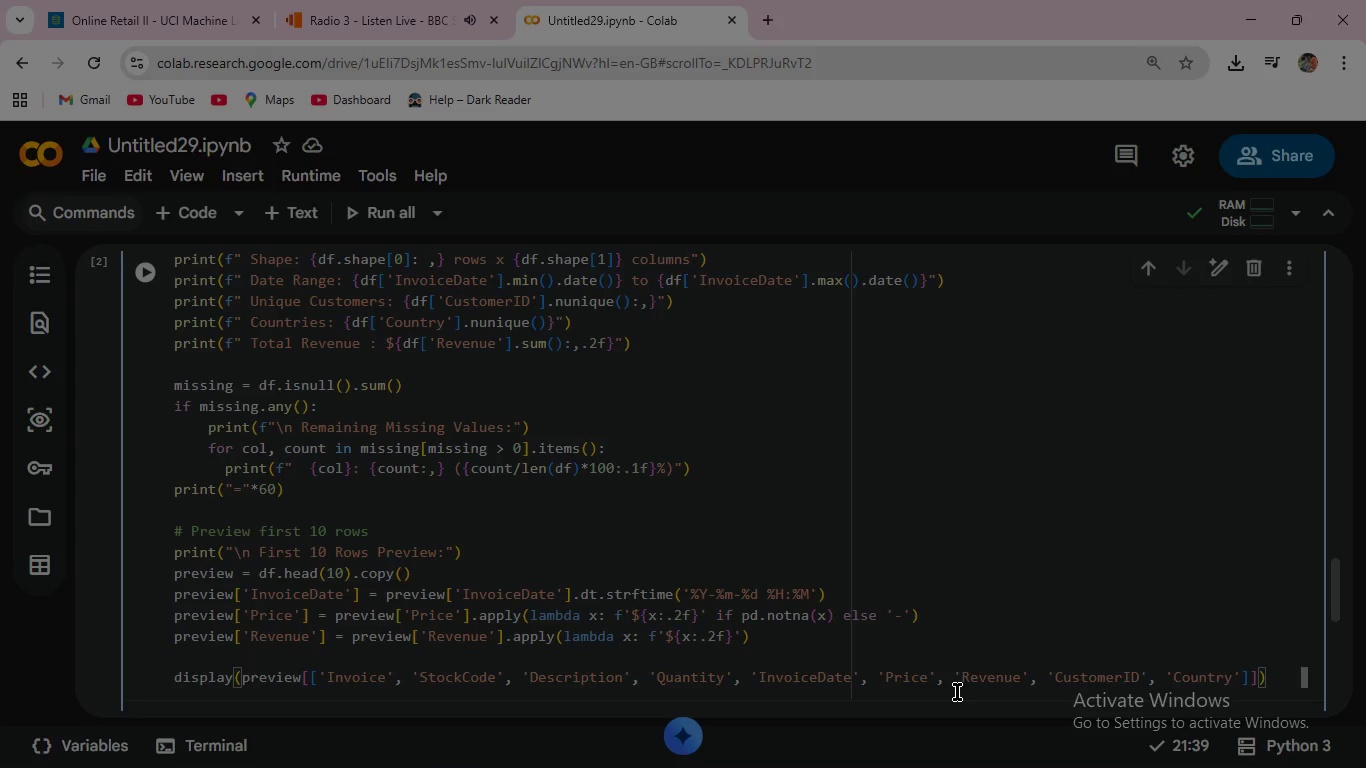 
type(.head(10)
key(Escape)
 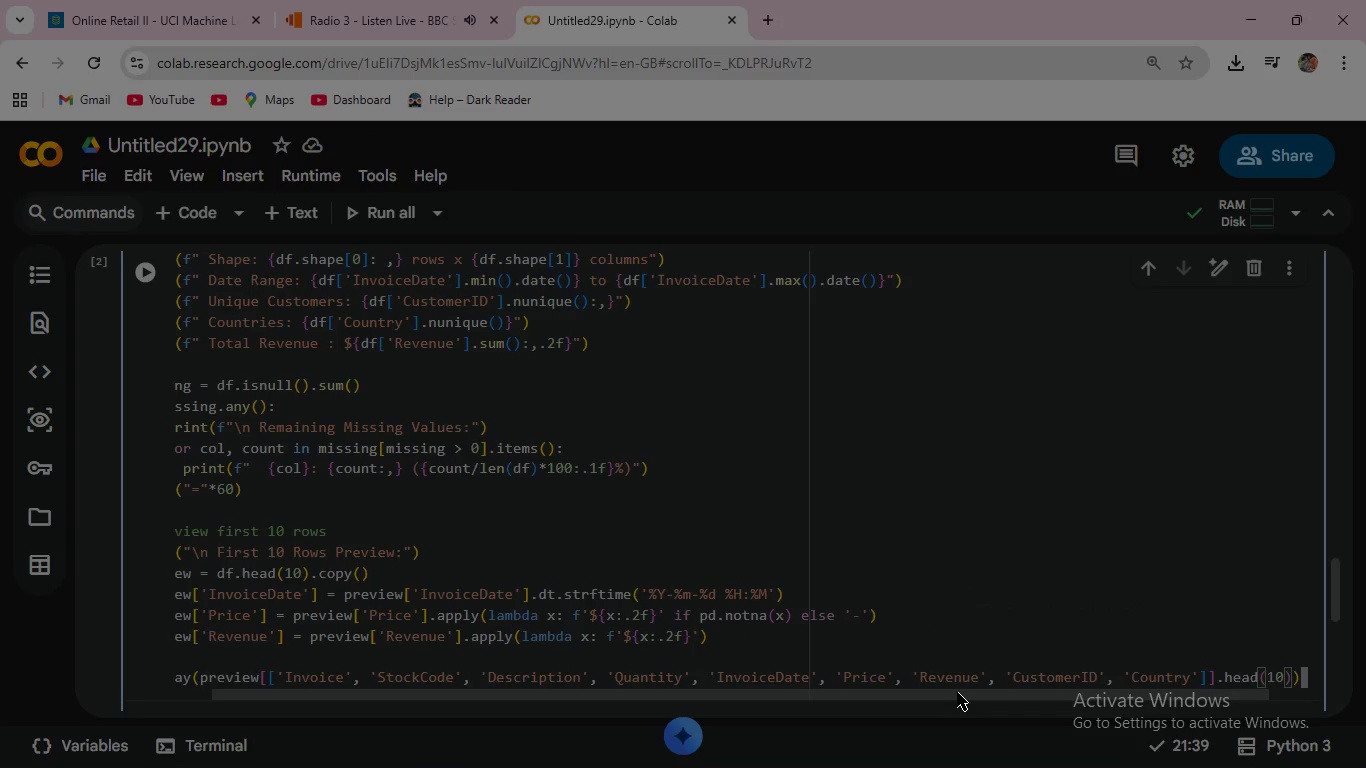 
key(ArrowRight)
 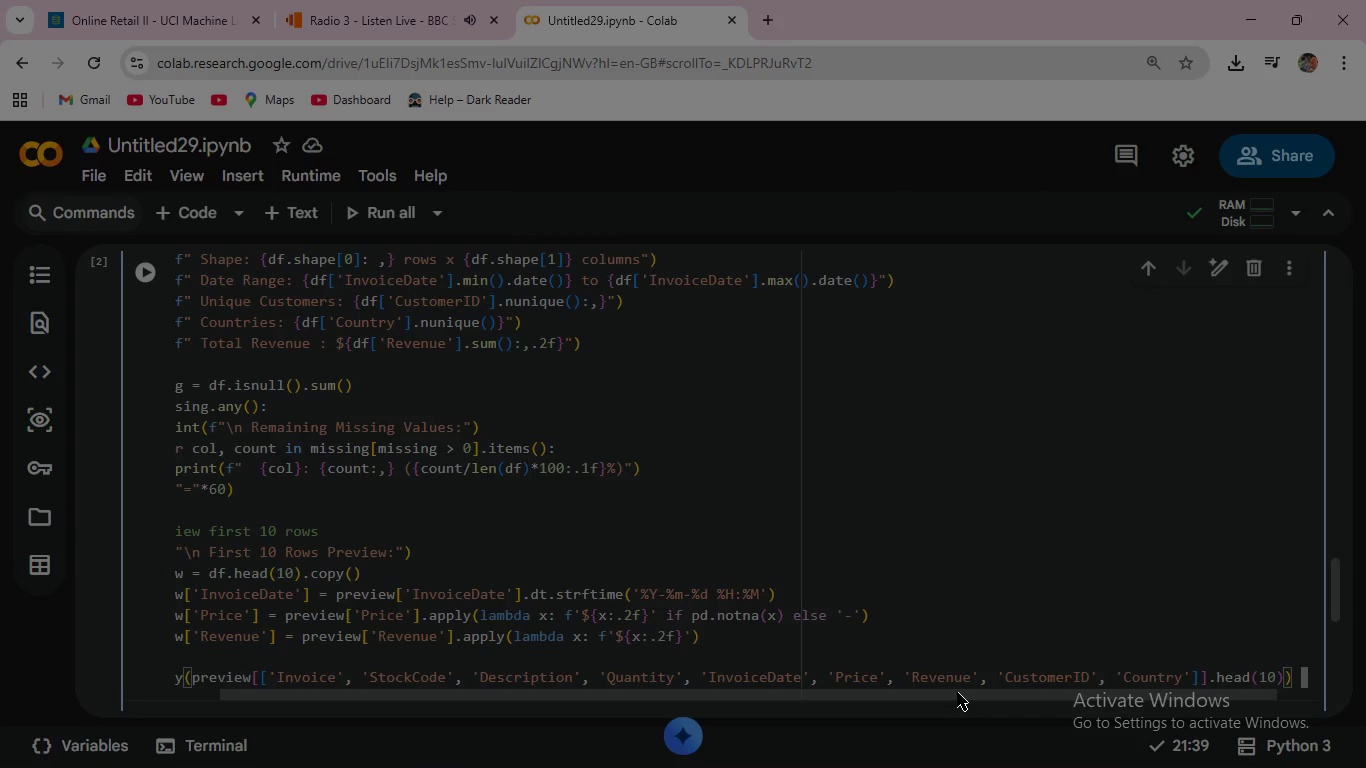 
key(ArrowRight)
 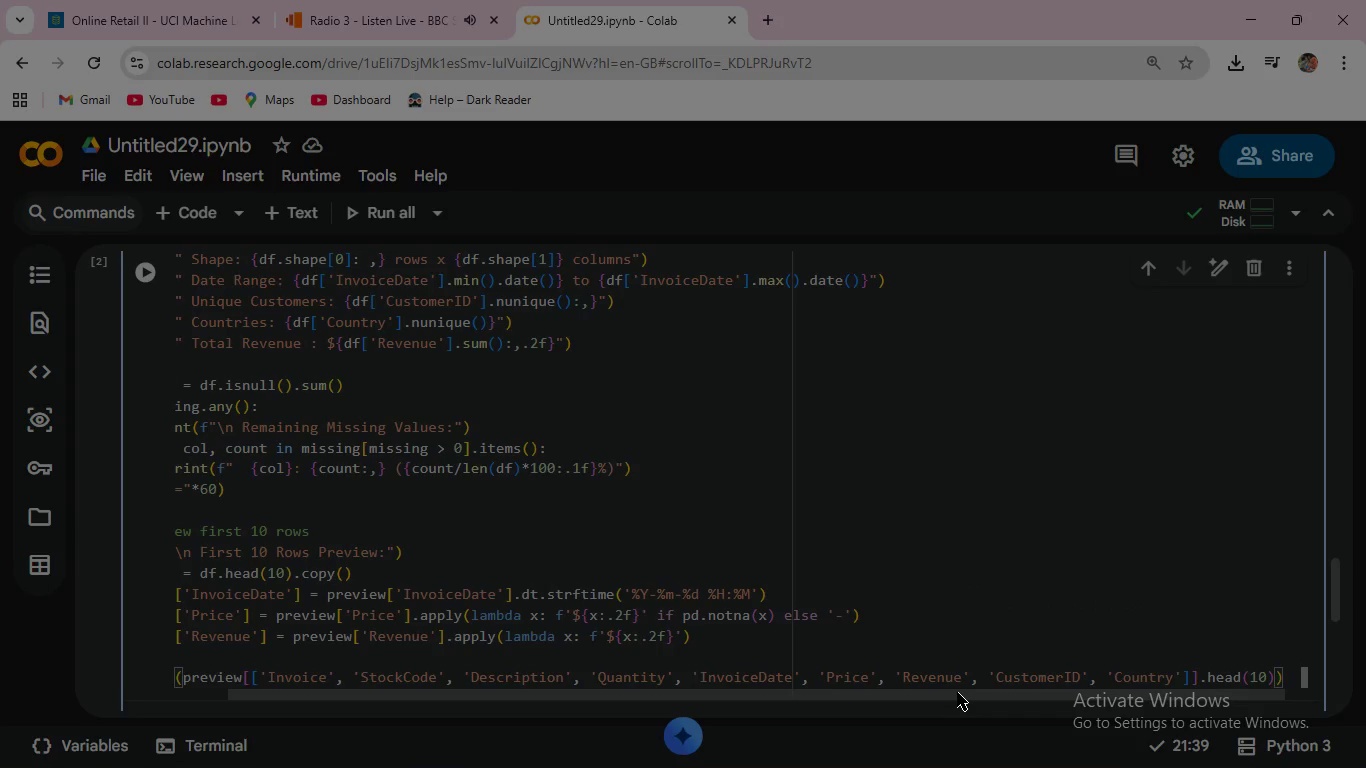 
key(Enter)
 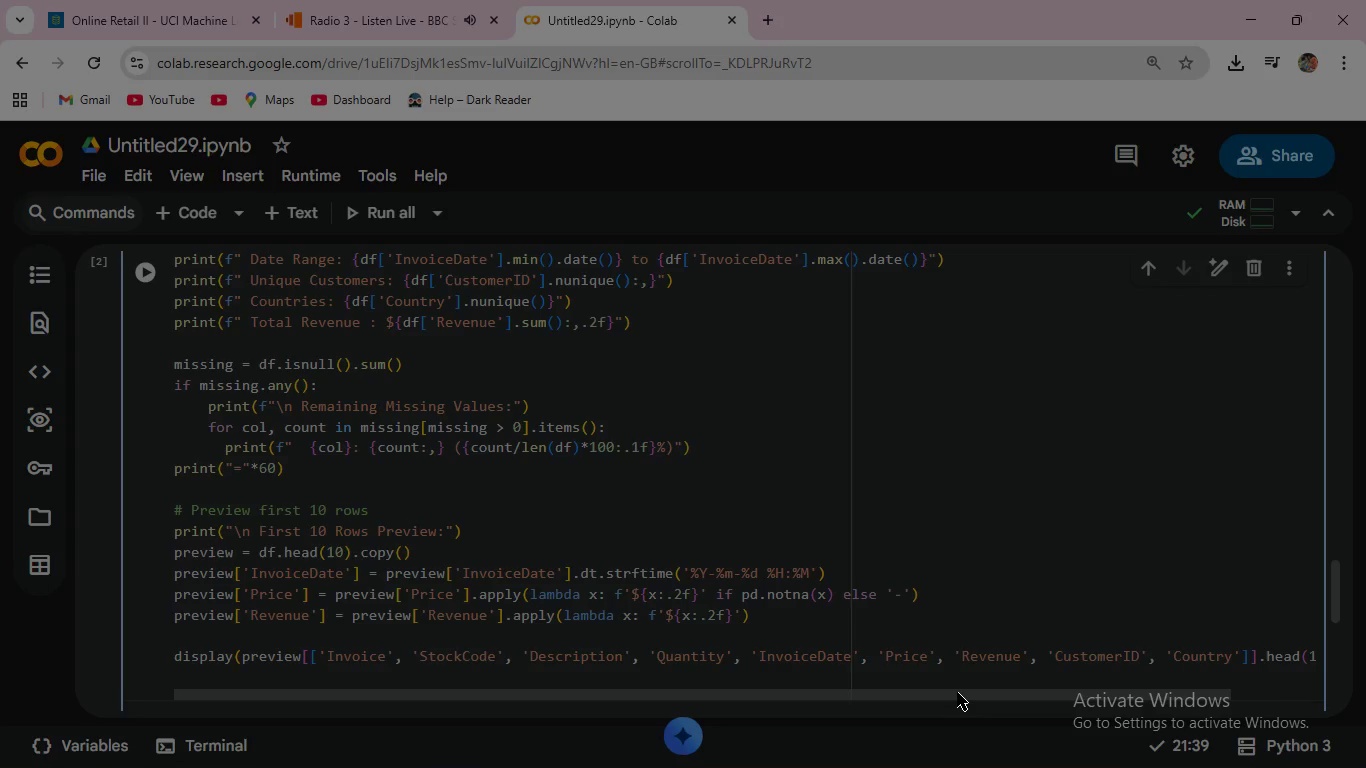 
wait(7.31)
 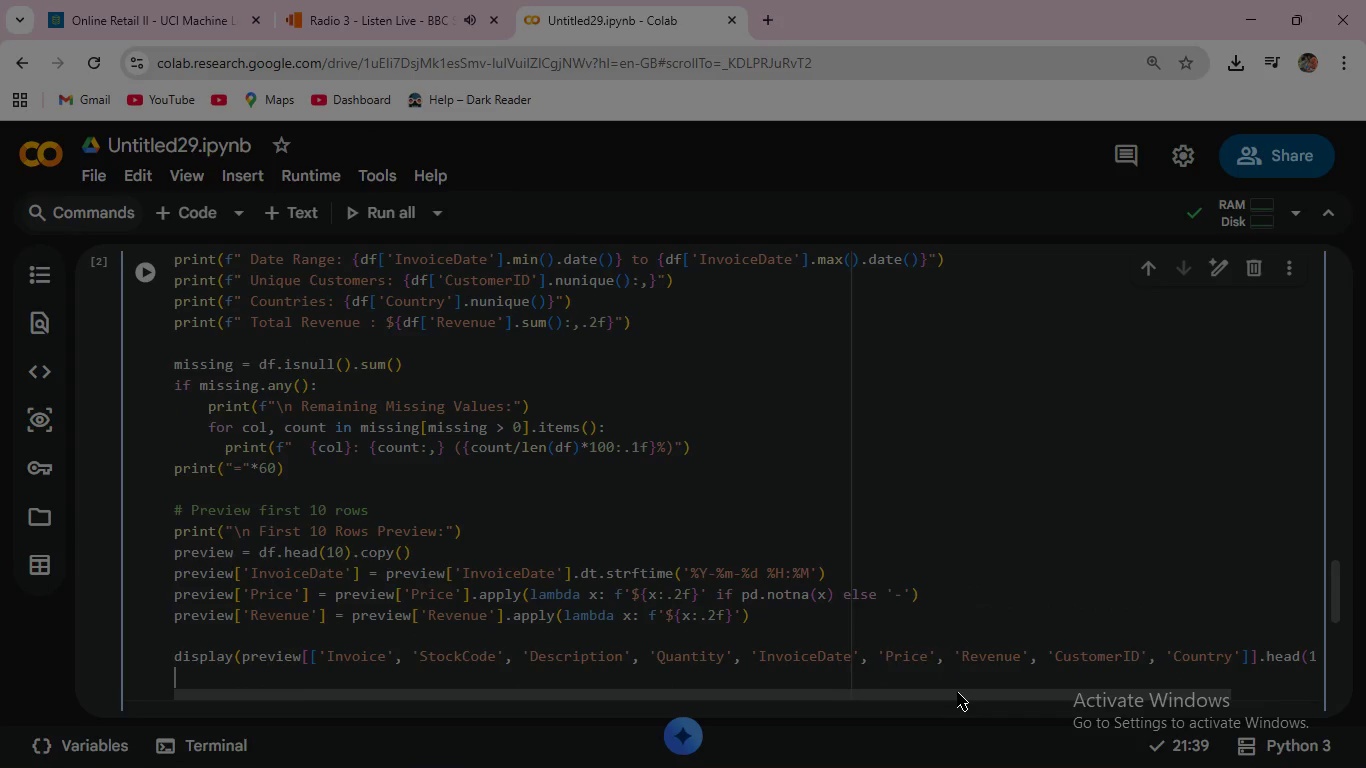 
key(Enter)
 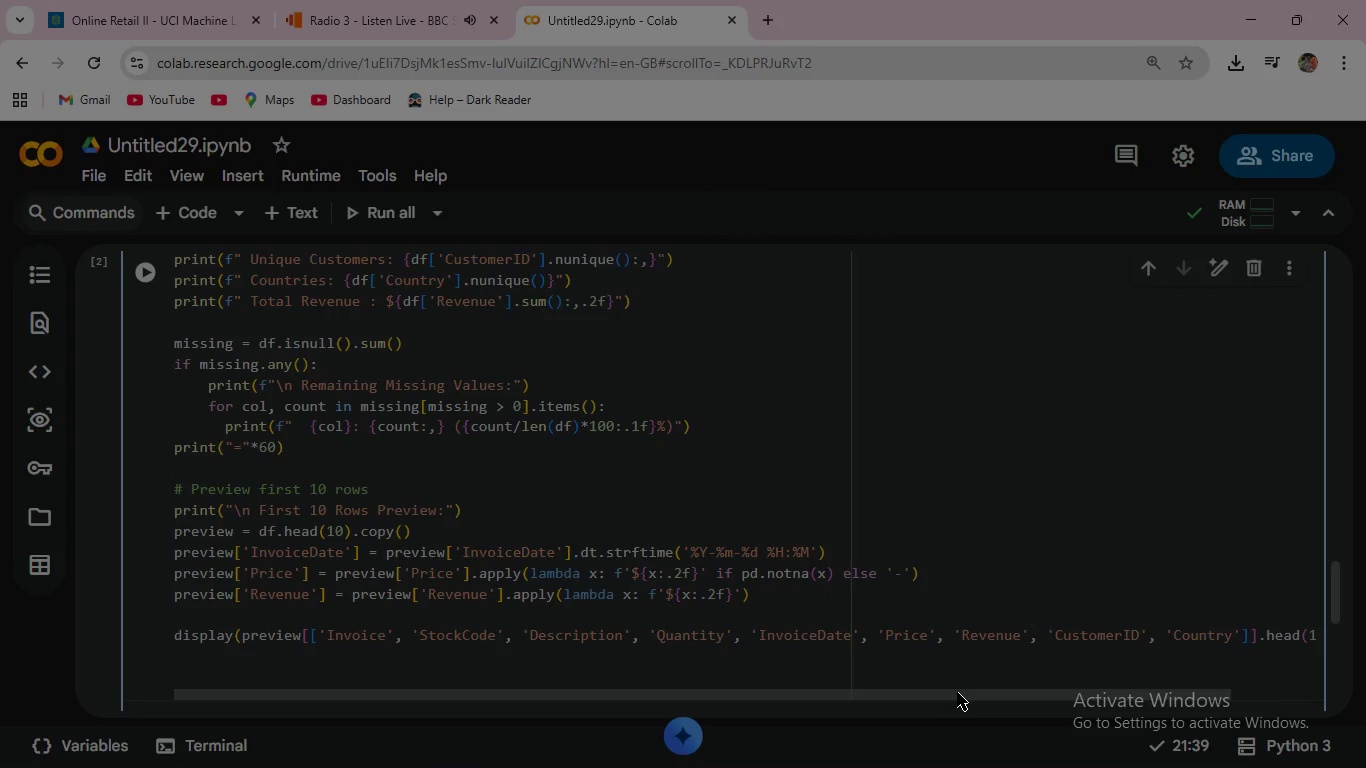 
type(print(" Dataset loaded and cleaned sucess)
 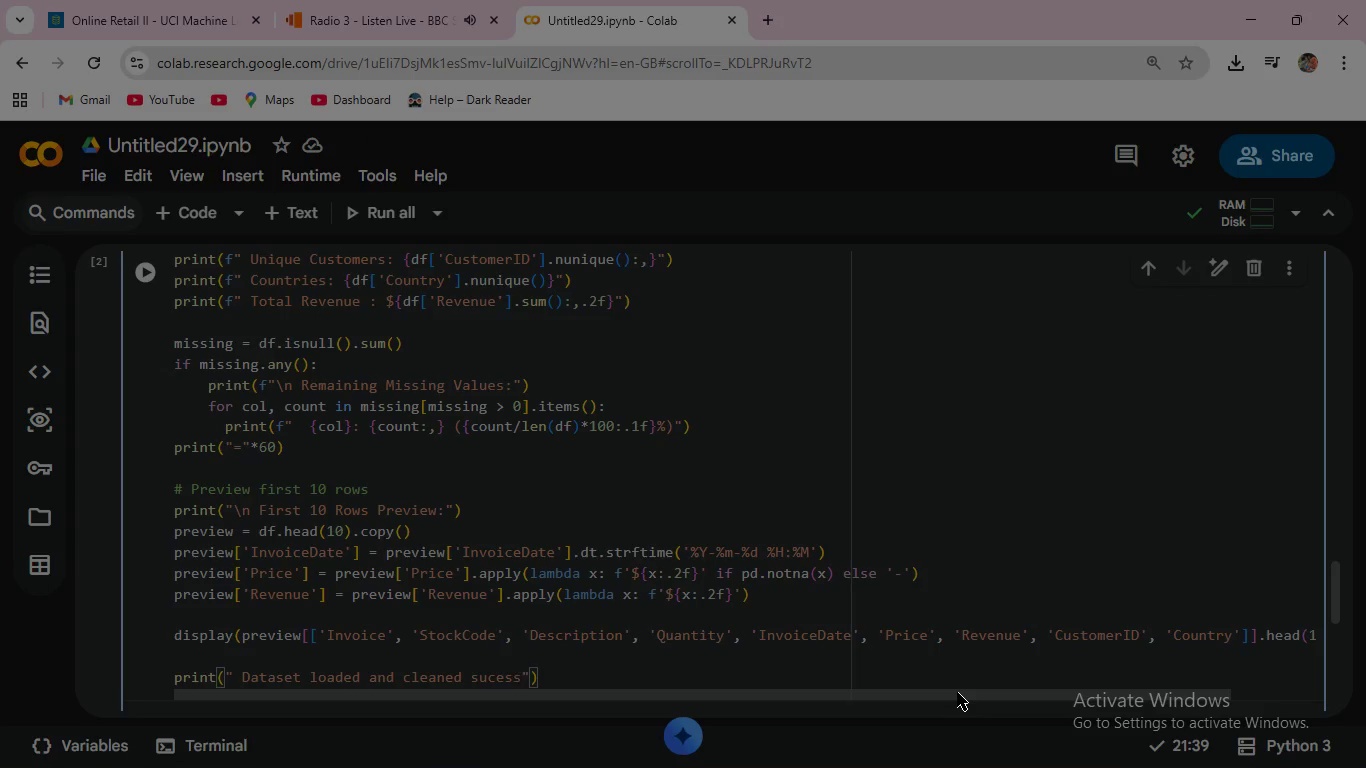 
key(Backspace)
key(Backspace)
key(Backspace)
type(cessfully)
 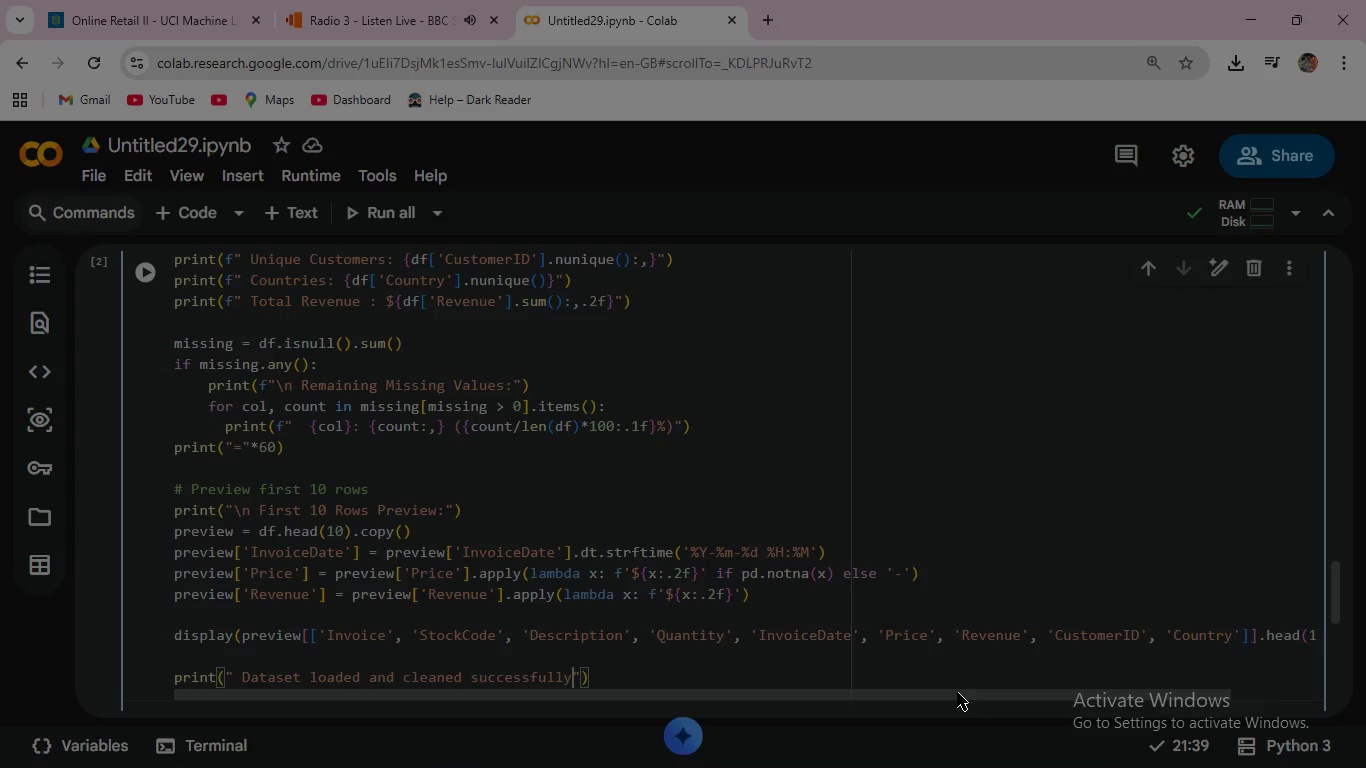 
key(Shift+1)
 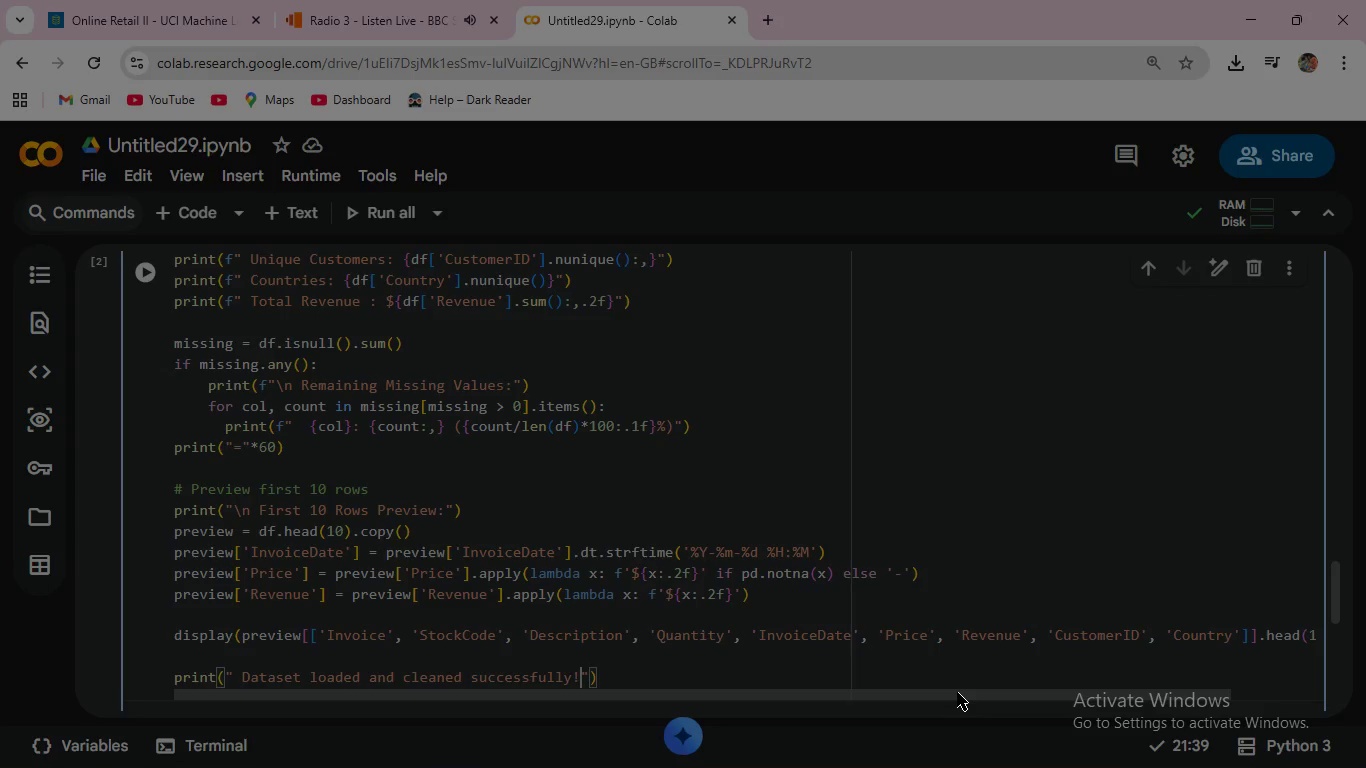 
wait(5.73)
 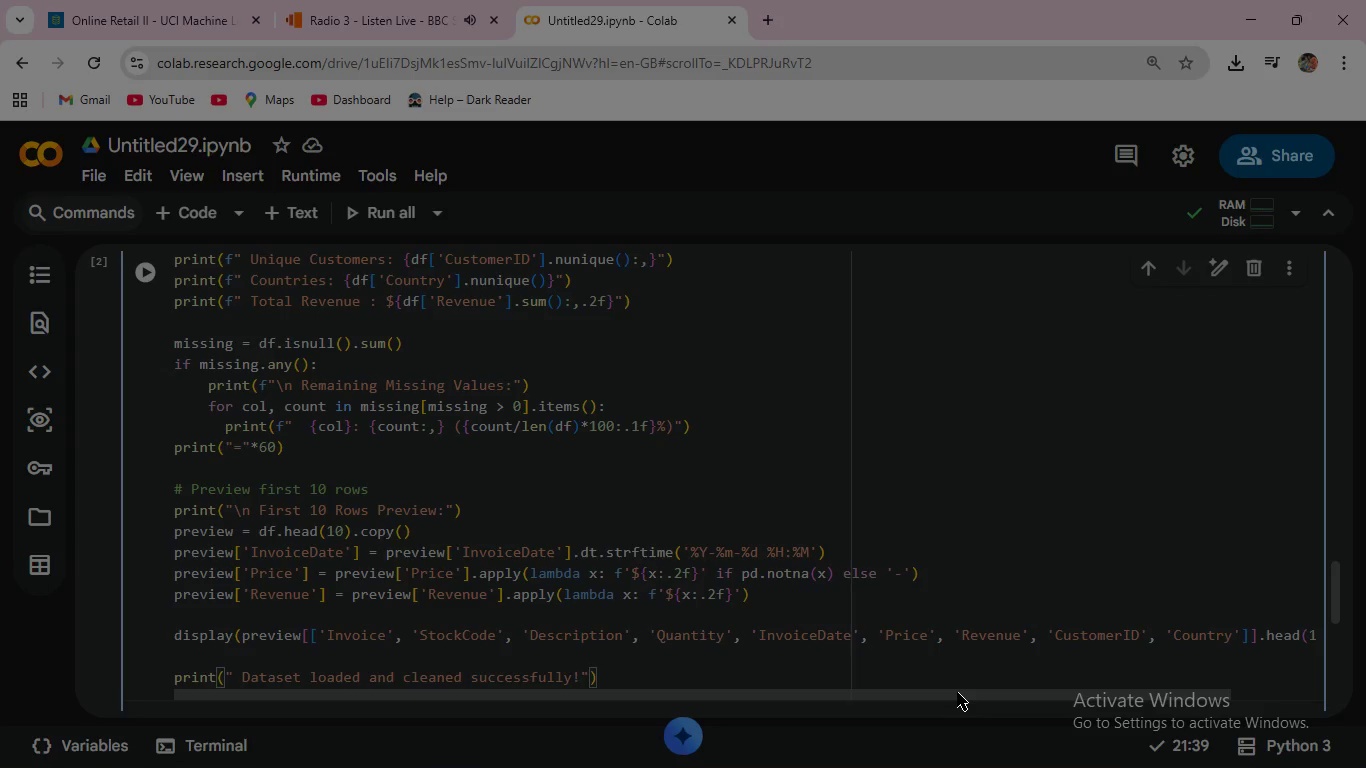 
scroll: coordinate [496, 565], scroll_direction: down, amount: 2.0
 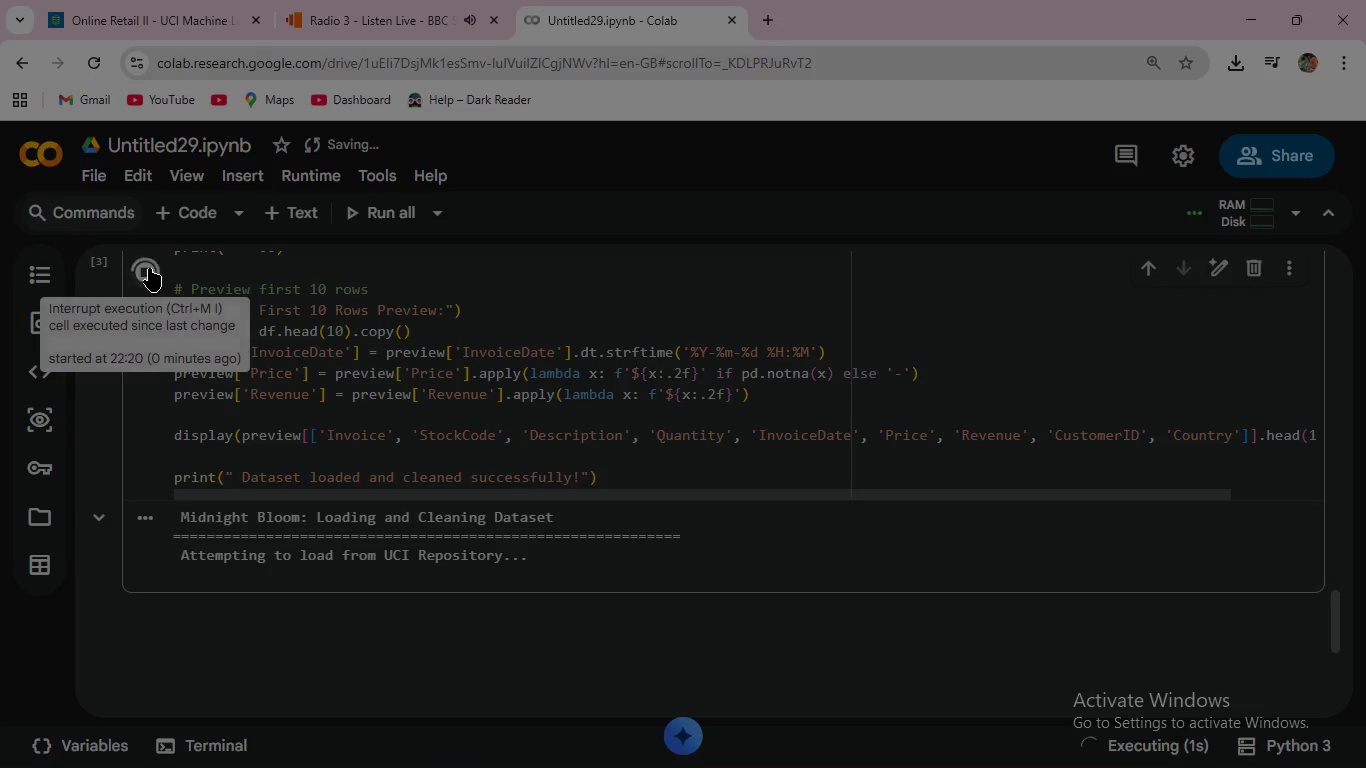 
left_click([1252, 19])
 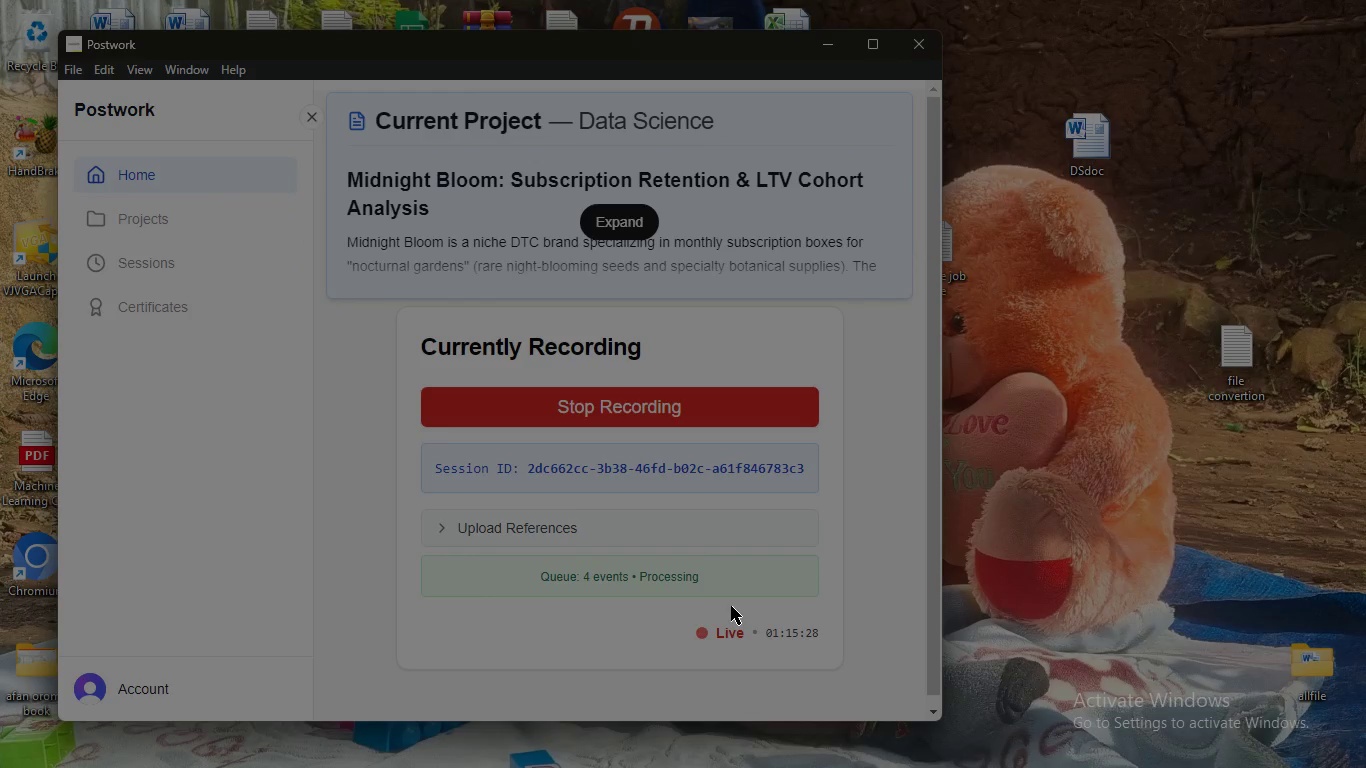 
wait(5.72)
 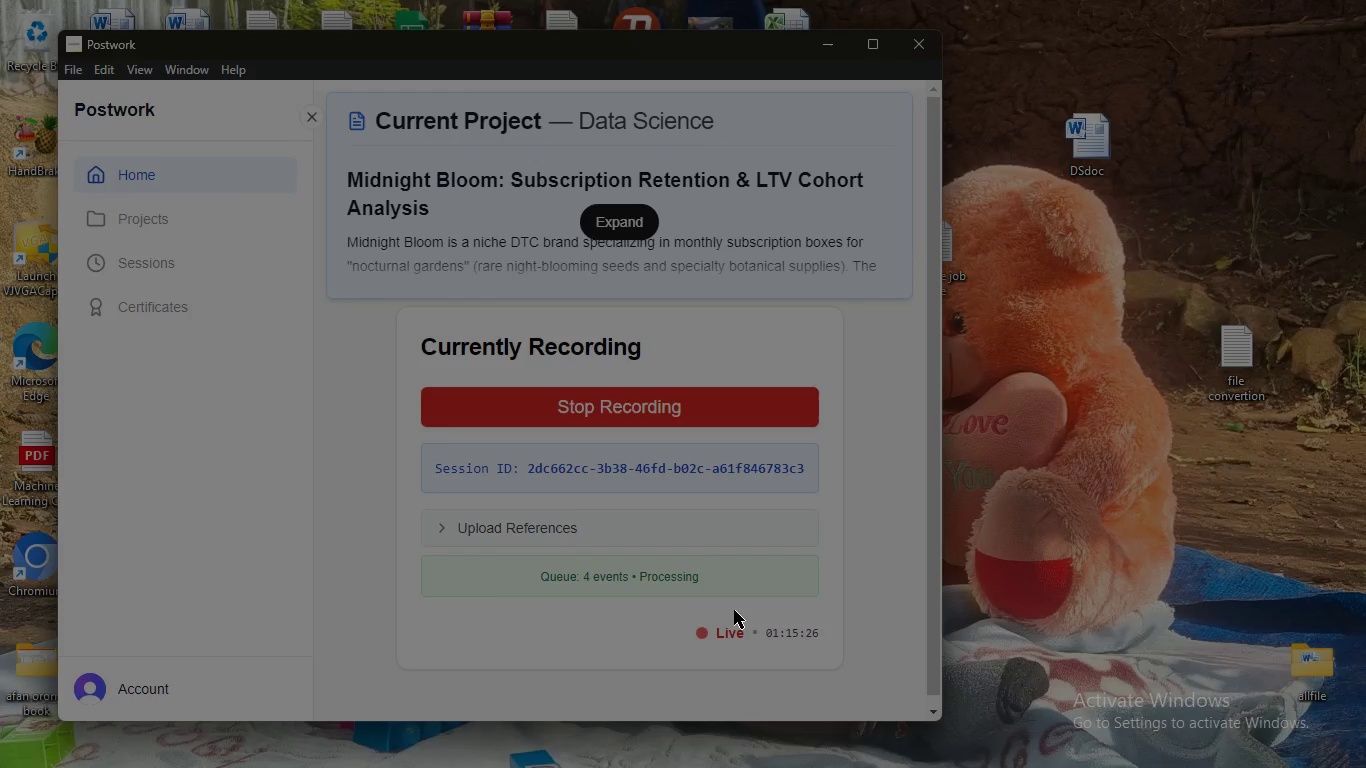 
left_click_drag(start_coordinate=[757, 642], to_coordinate=[1027, 760])
 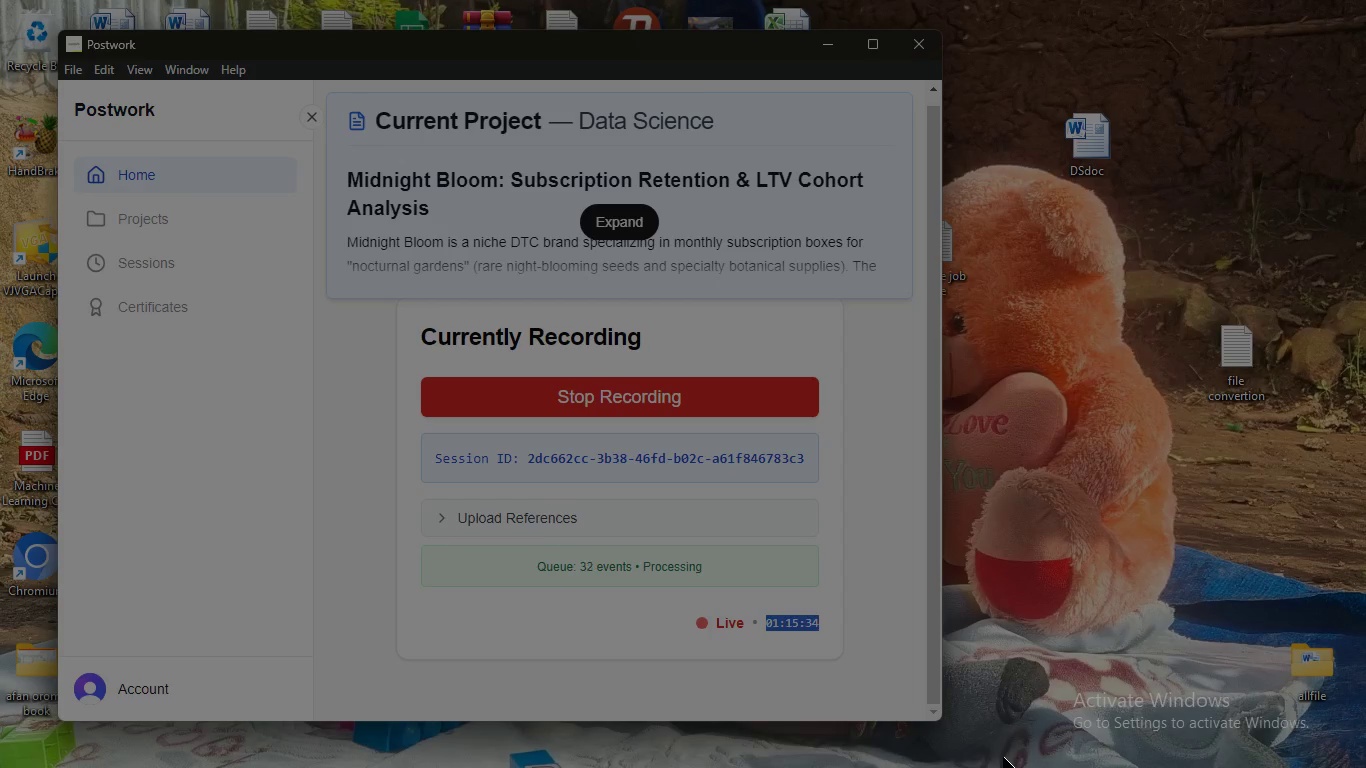 
key(Backspace)